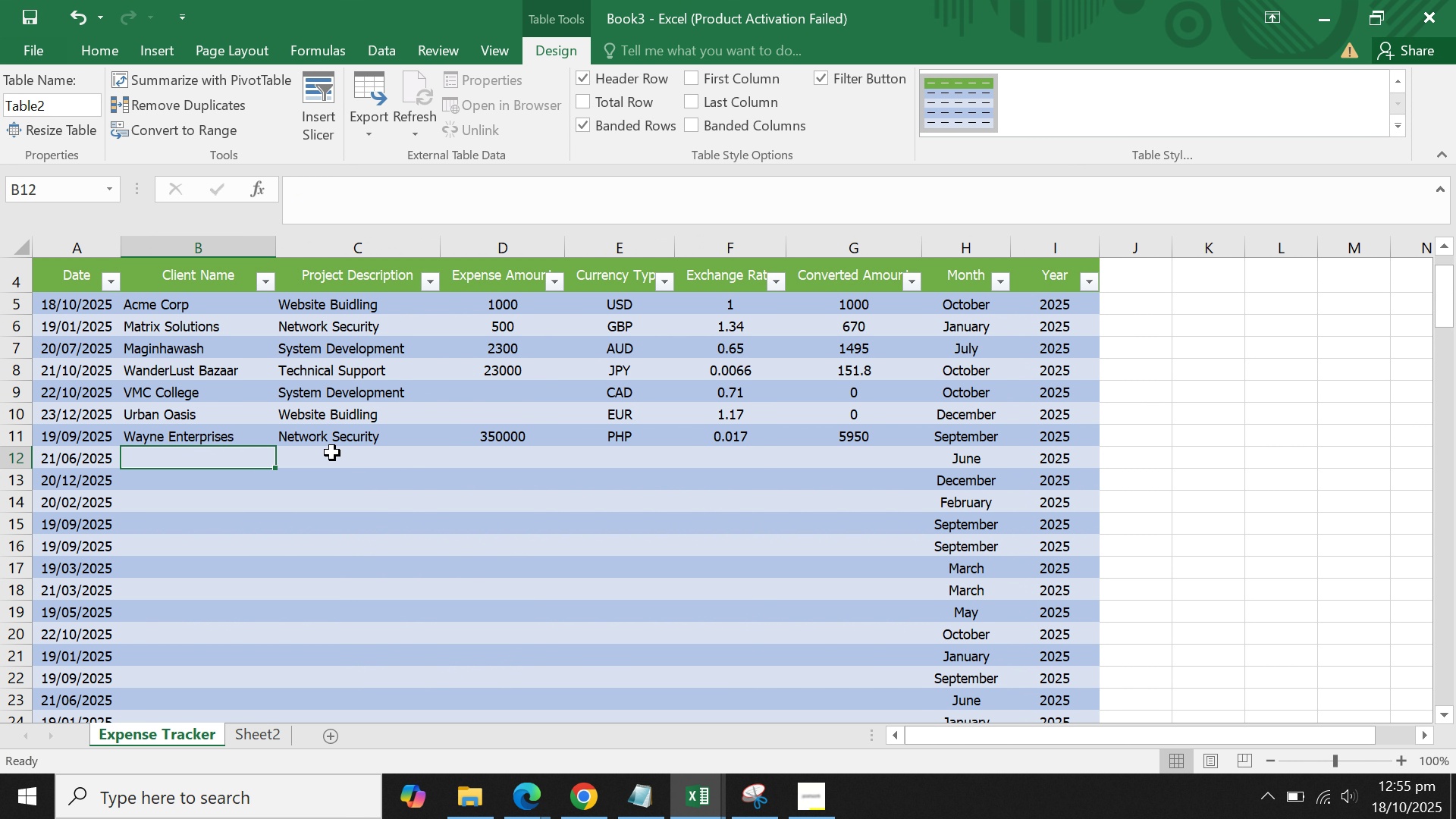 
left_click([332, 453])
 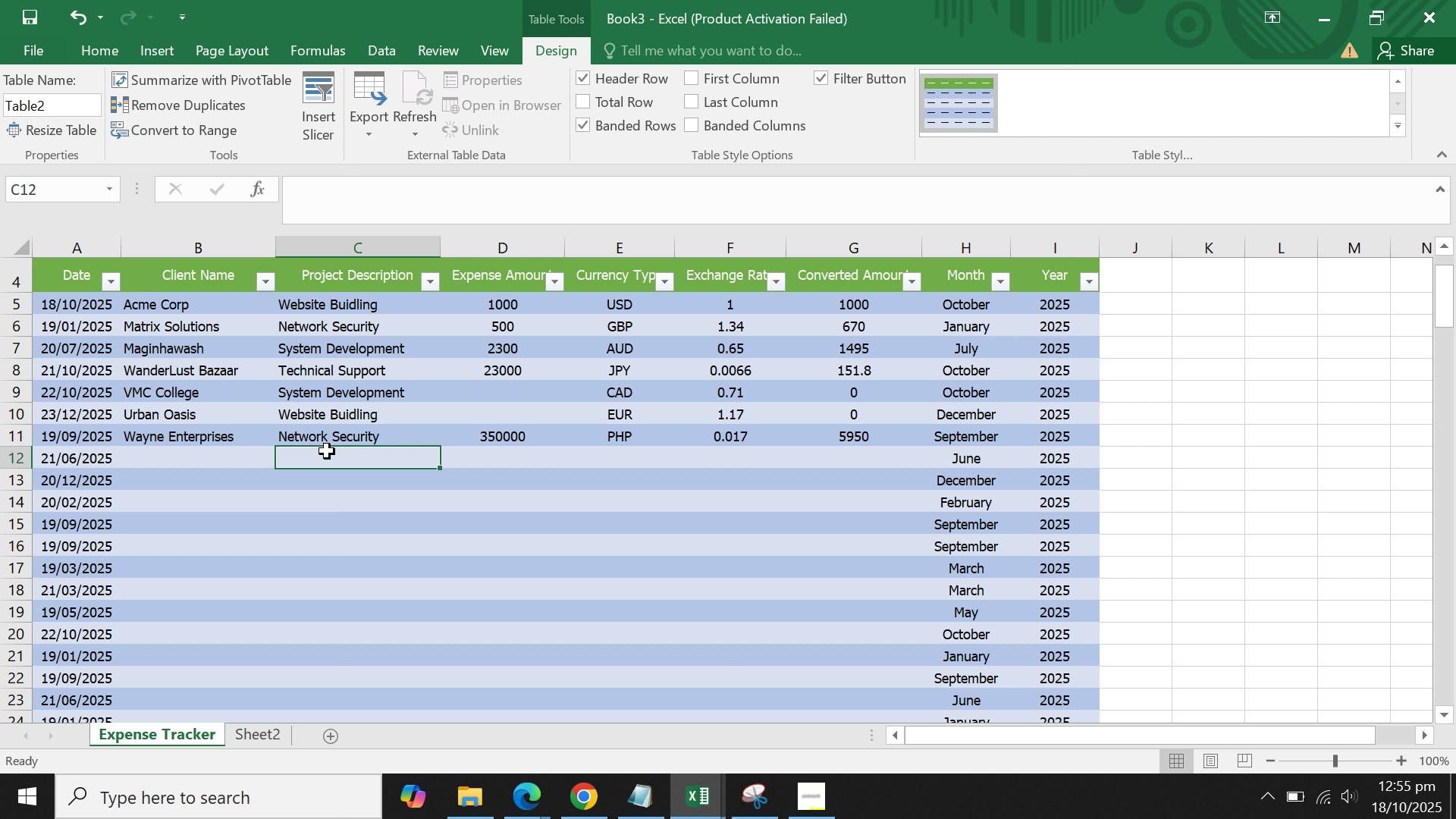 
left_click([216, 455])
 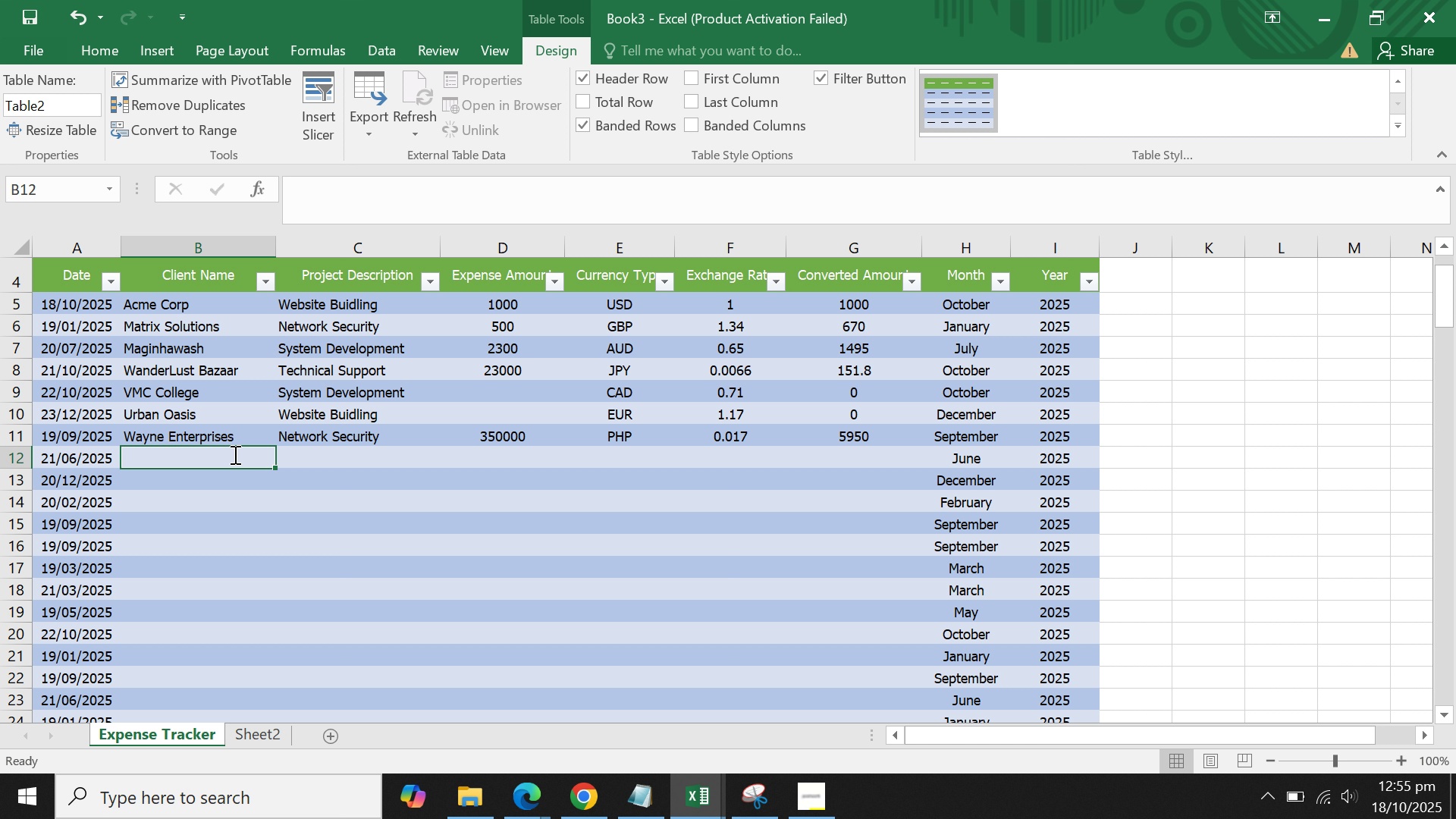 
wait(5.03)
 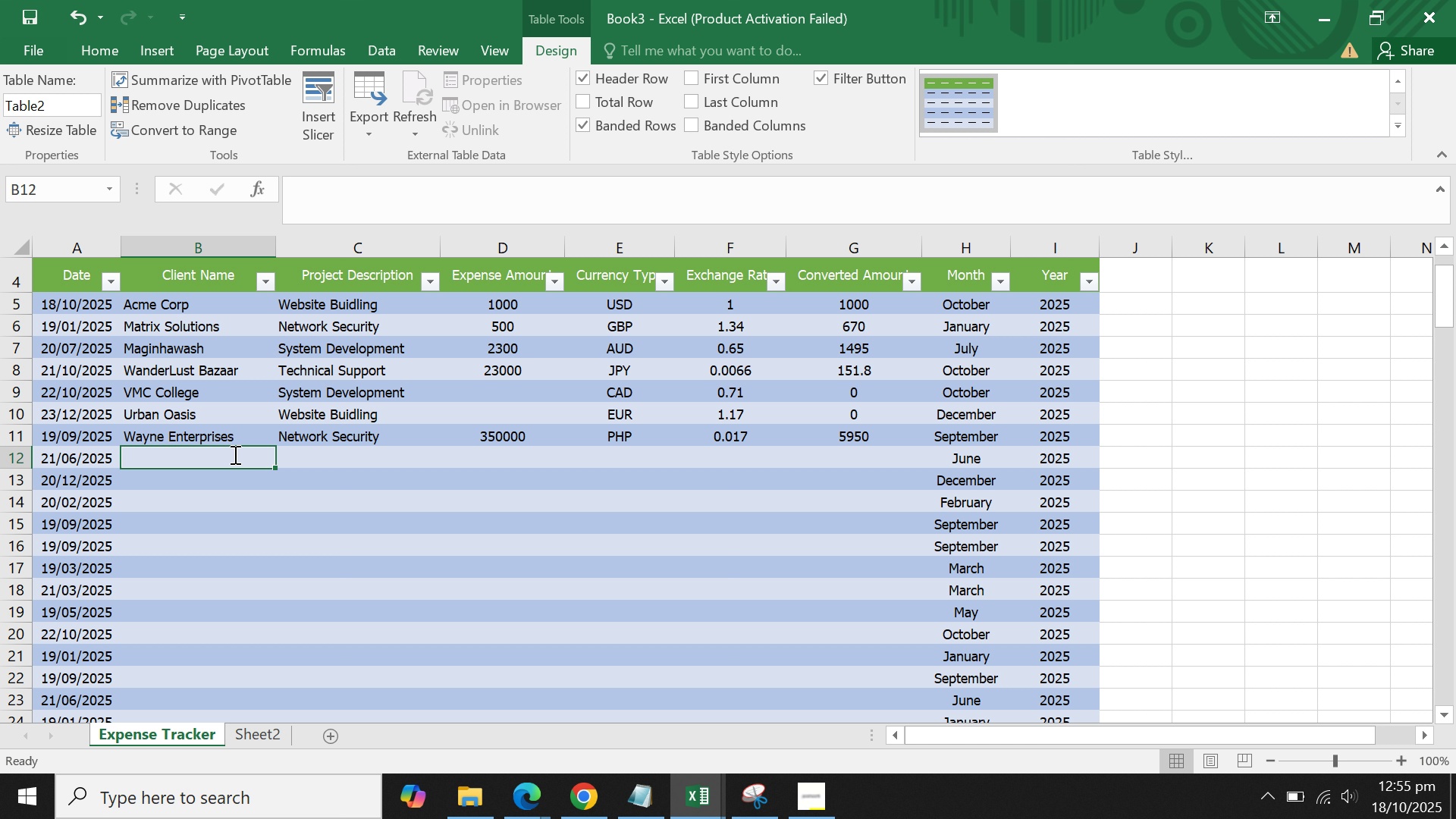 
hold_key(key=ShiftLeft, duration=1.53)
 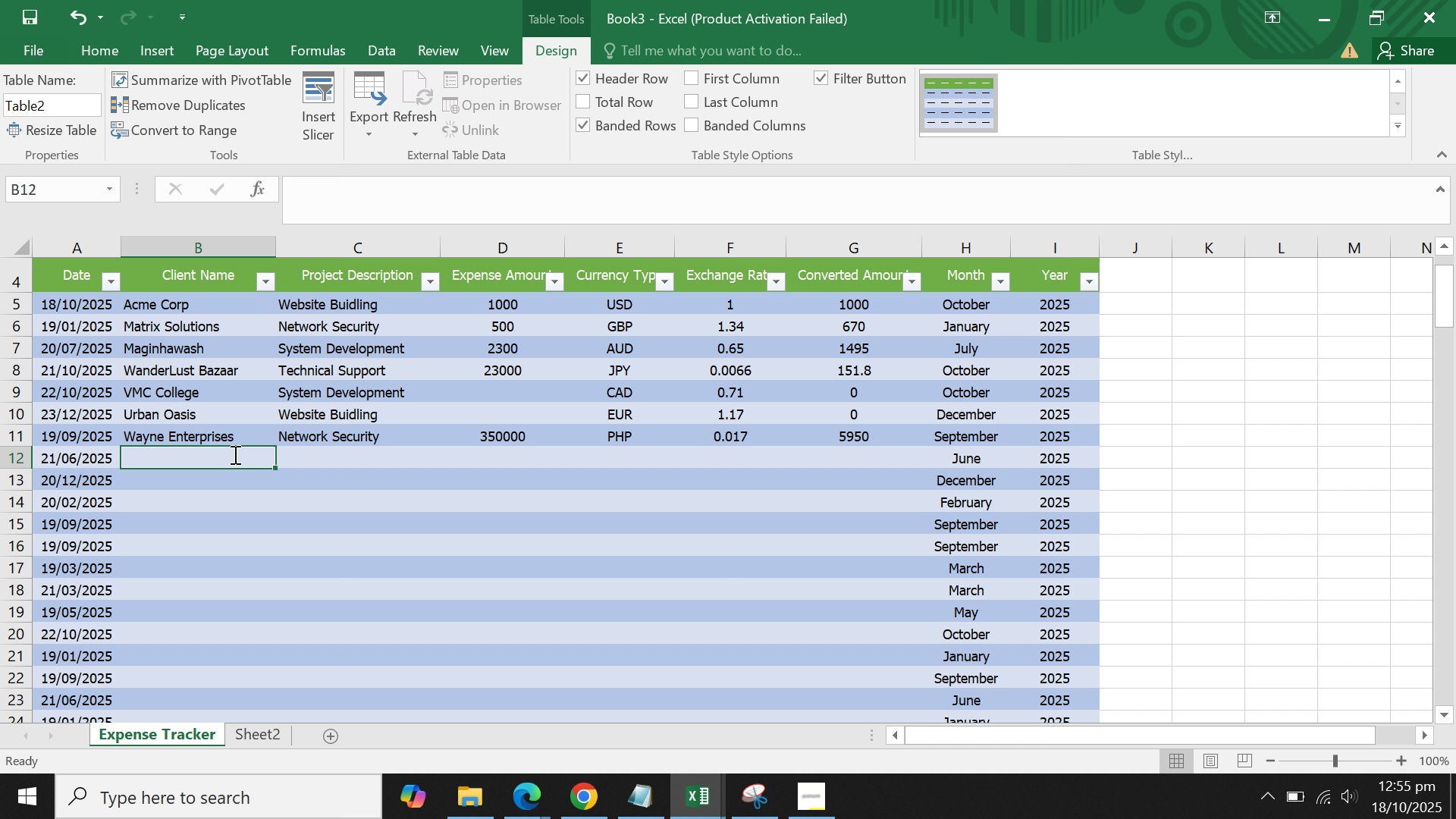 
hold_key(key=ShiftLeft, duration=1.53)
 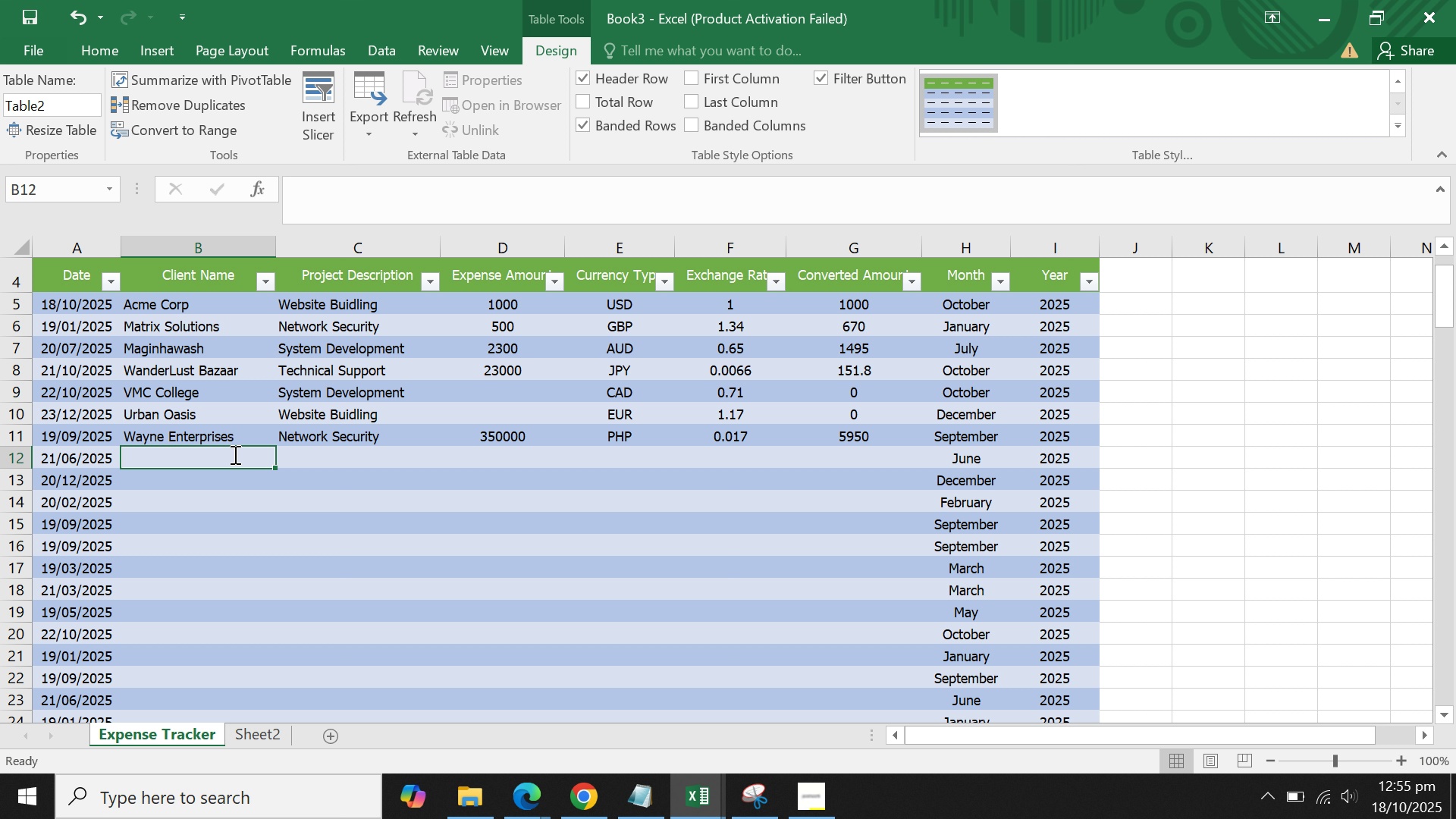 
hold_key(key=ShiftLeft, duration=1.51)
 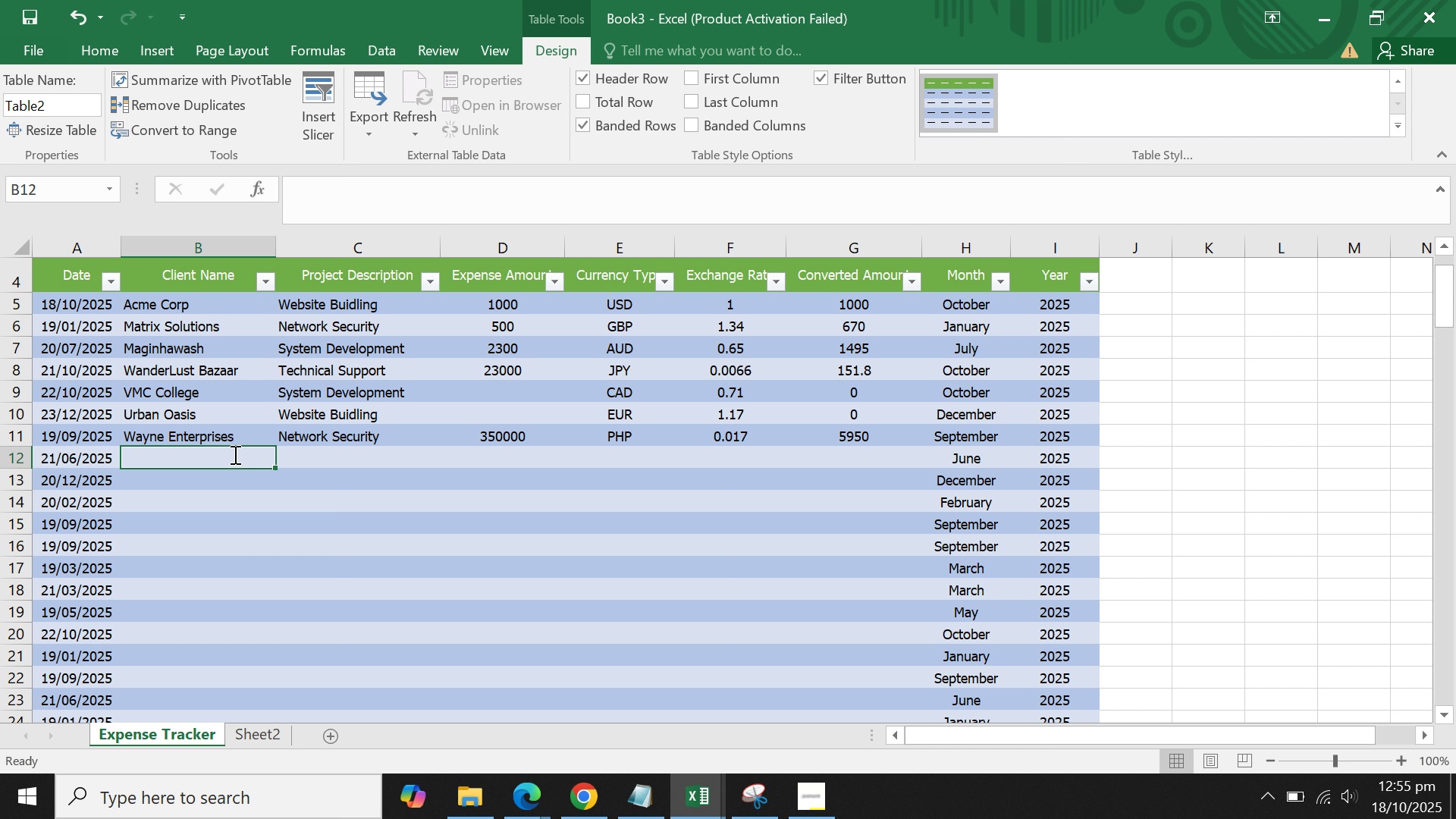 
hold_key(key=ShiftLeft, duration=1.51)
 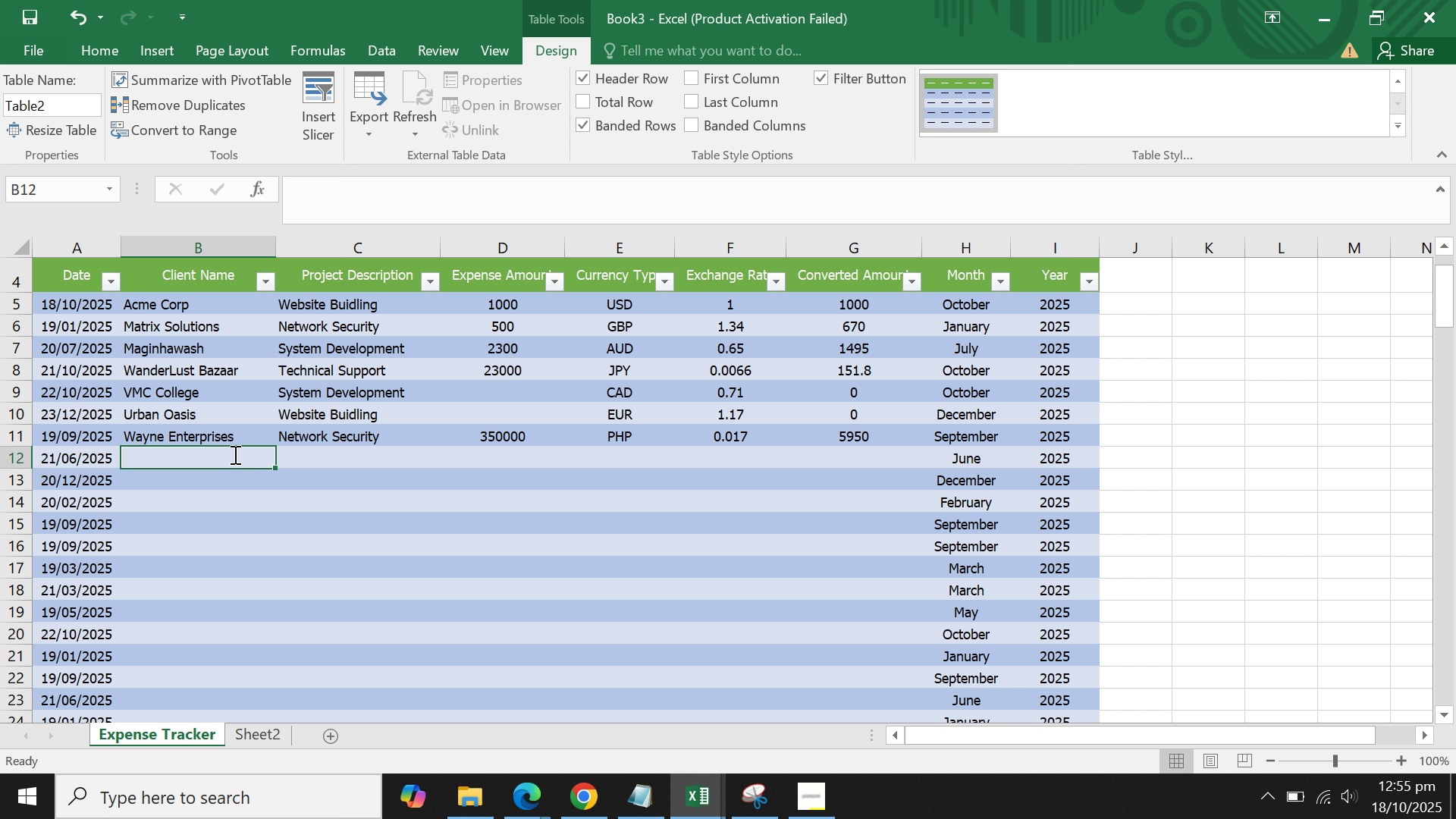 
hold_key(key=ShiftLeft, duration=1.51)
 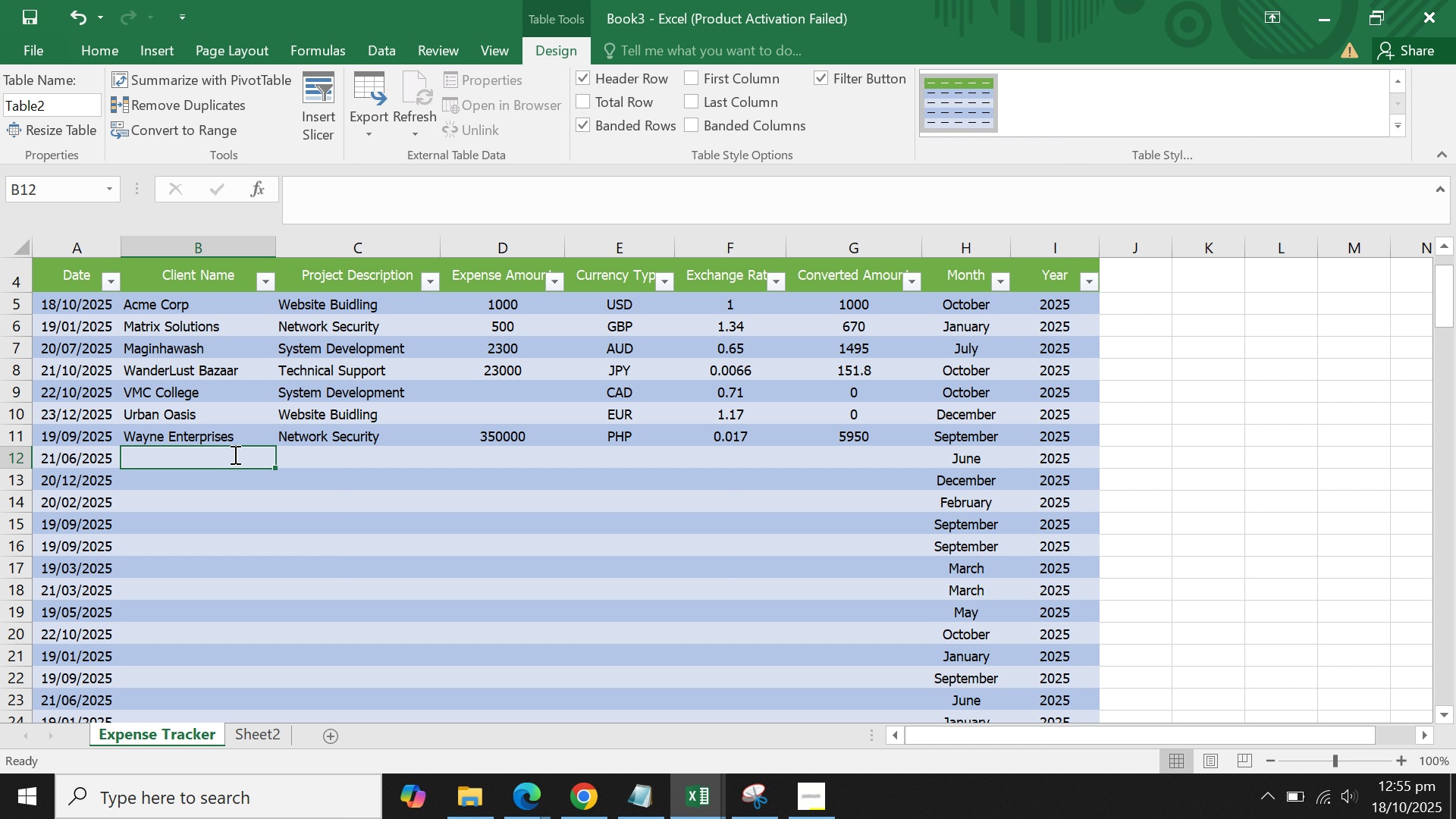 
hold_key(key=ShiftLeft, duration=1.51)
 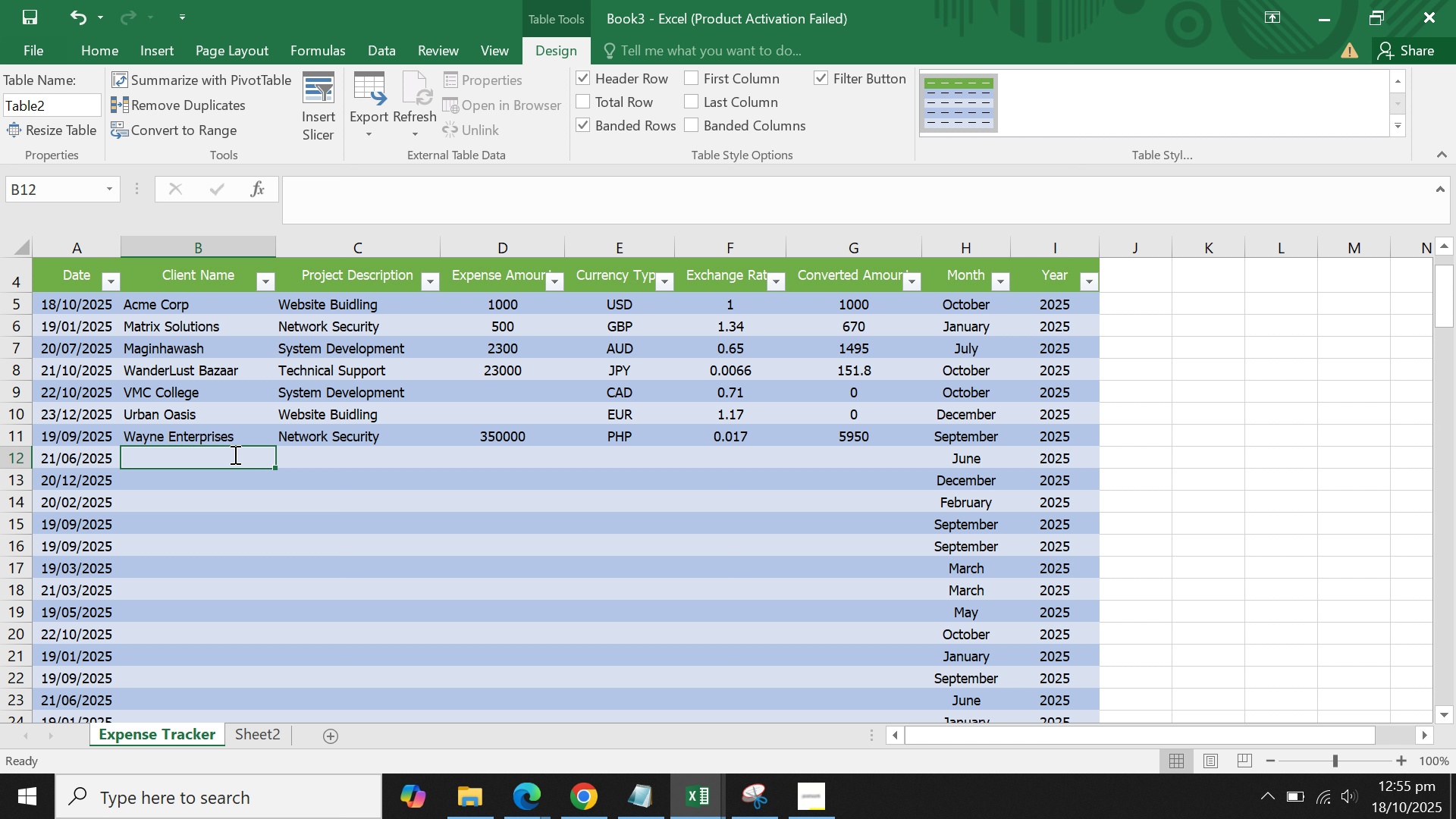 
type(Project)
key(Backspace)
key(Backspace)
key(Backspace)
key(Backspace)
type(Burger Project)
key(Tab)
type(Sys)
 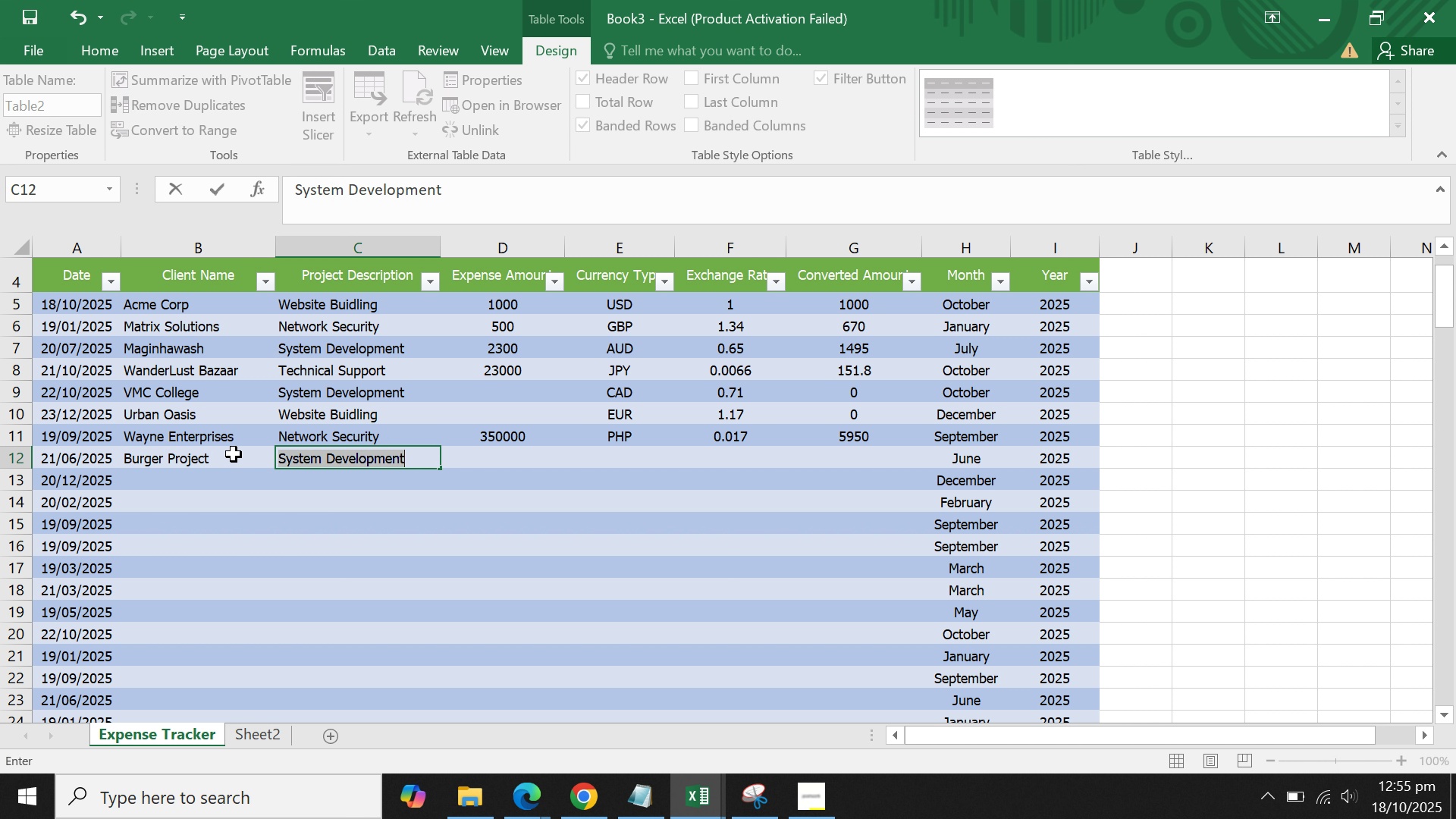 
 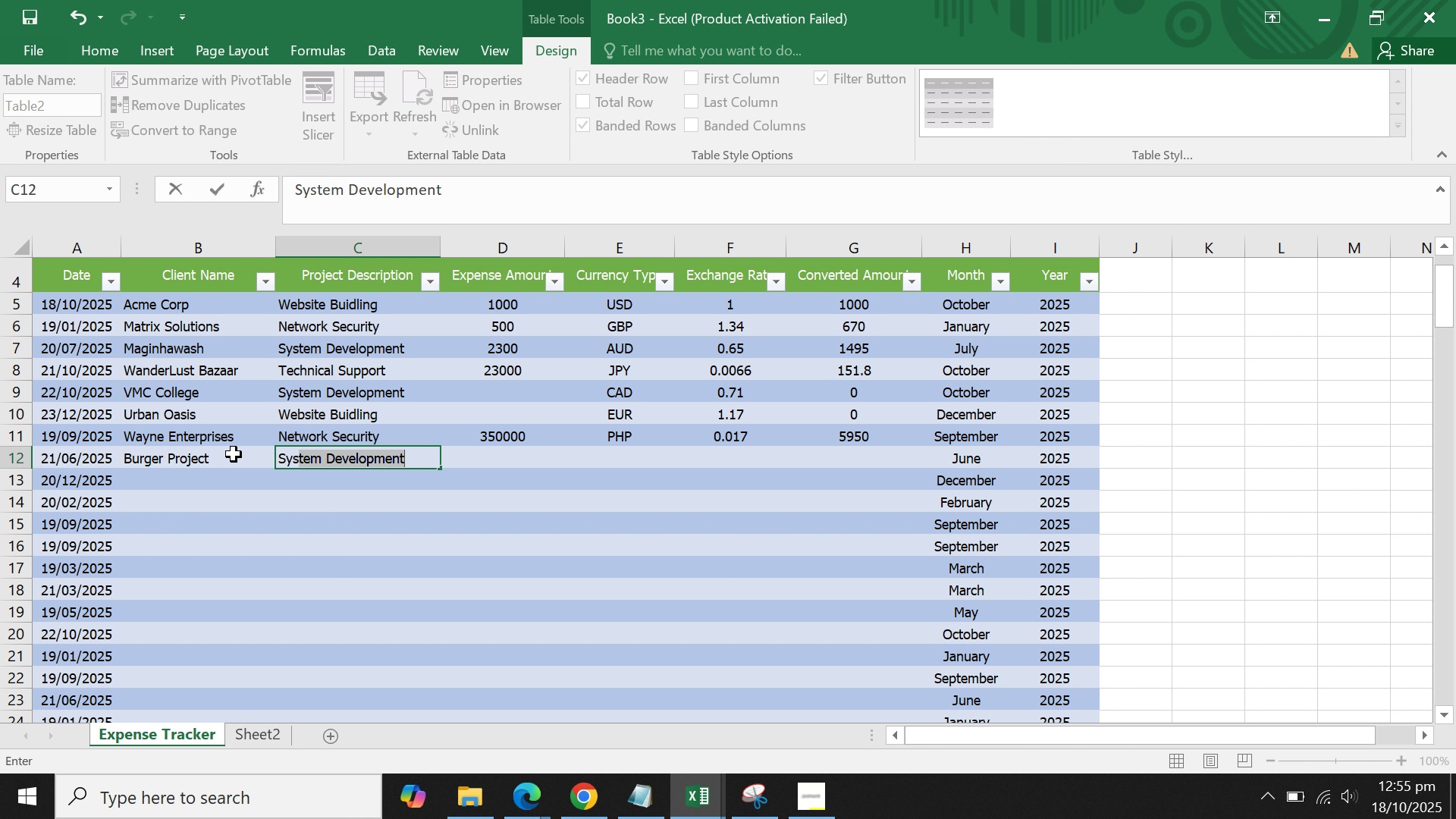 
key(Enter)
 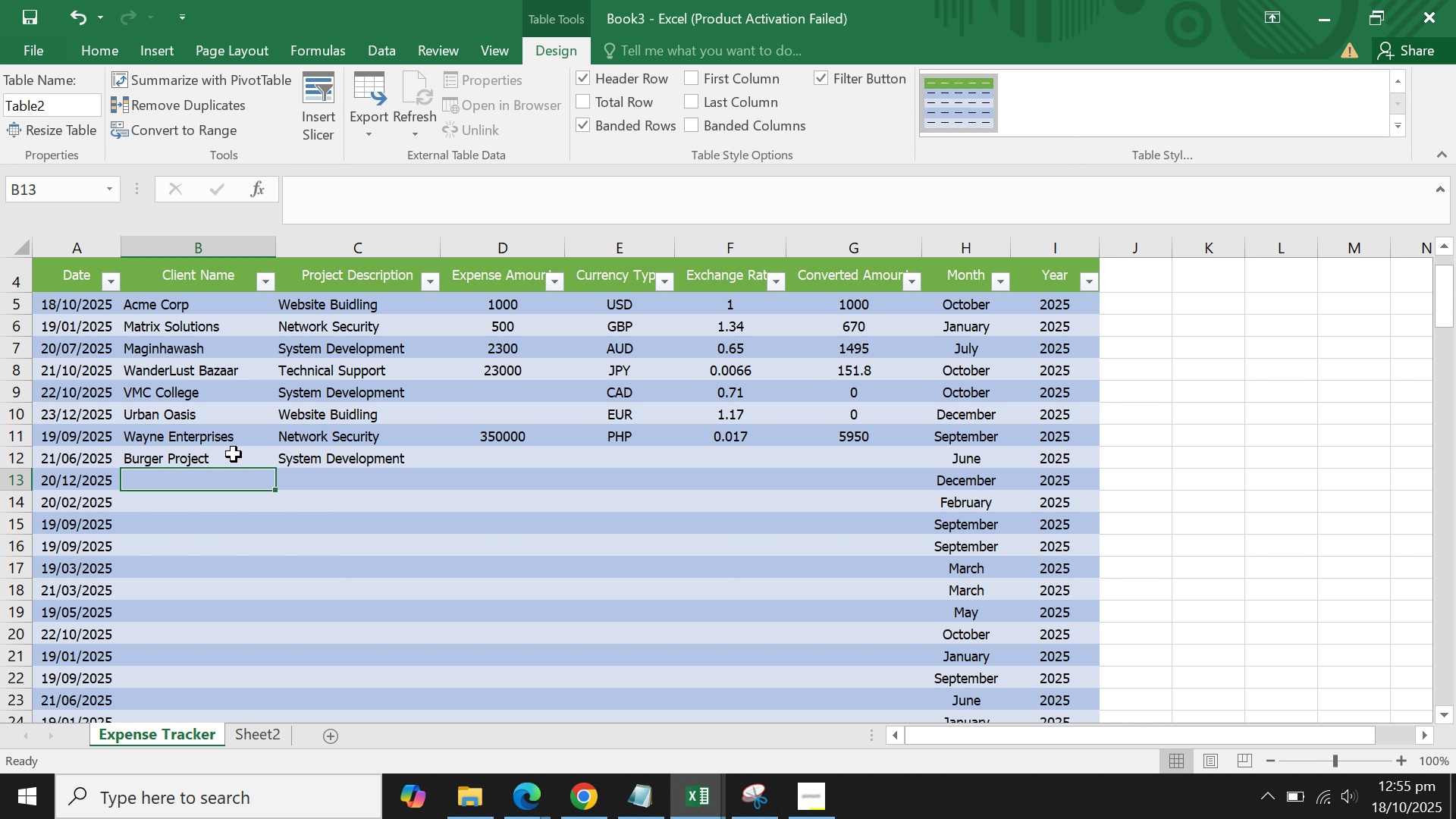 
key(ArrowUp)
 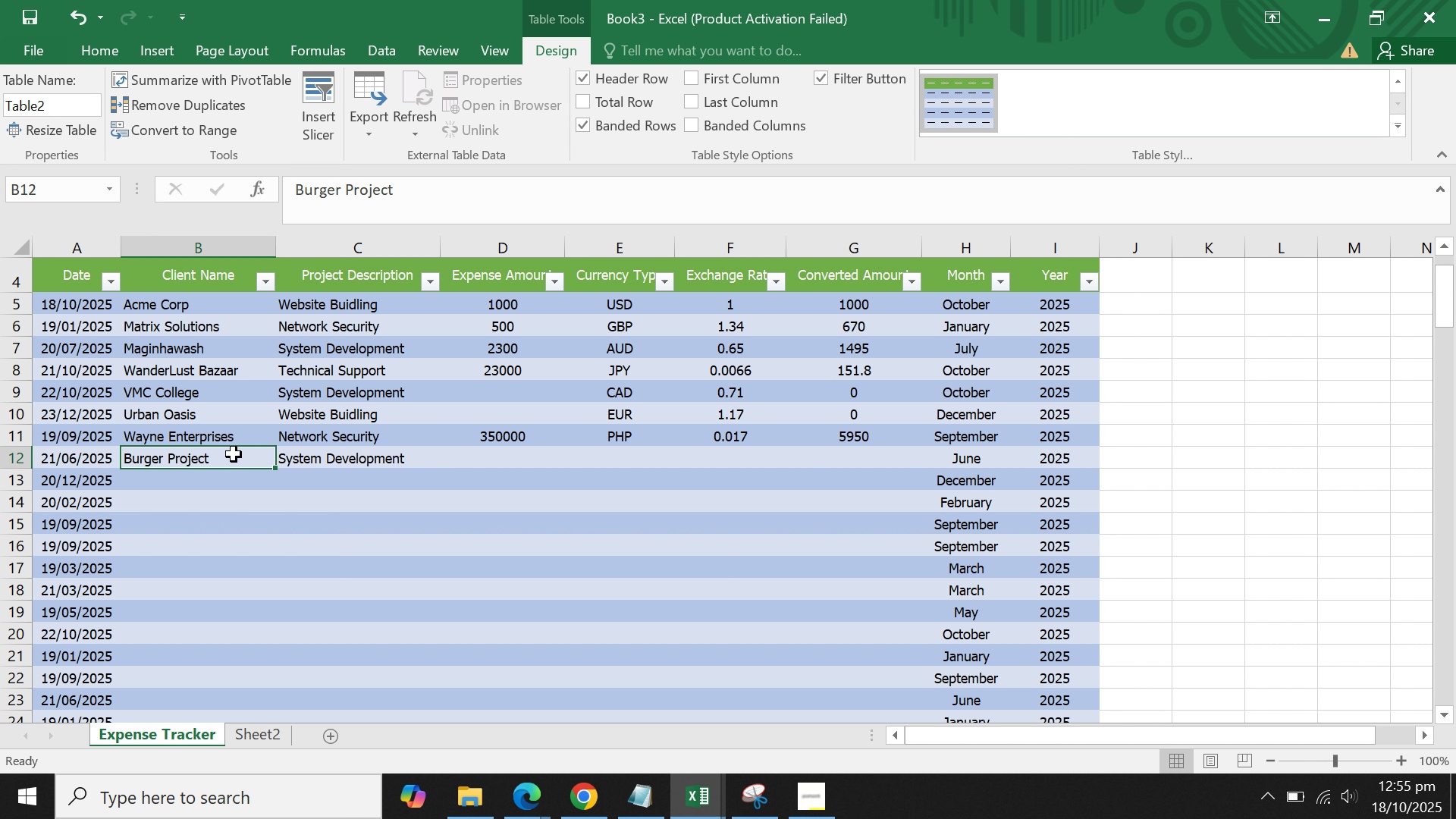 
key(ArrowRight)
 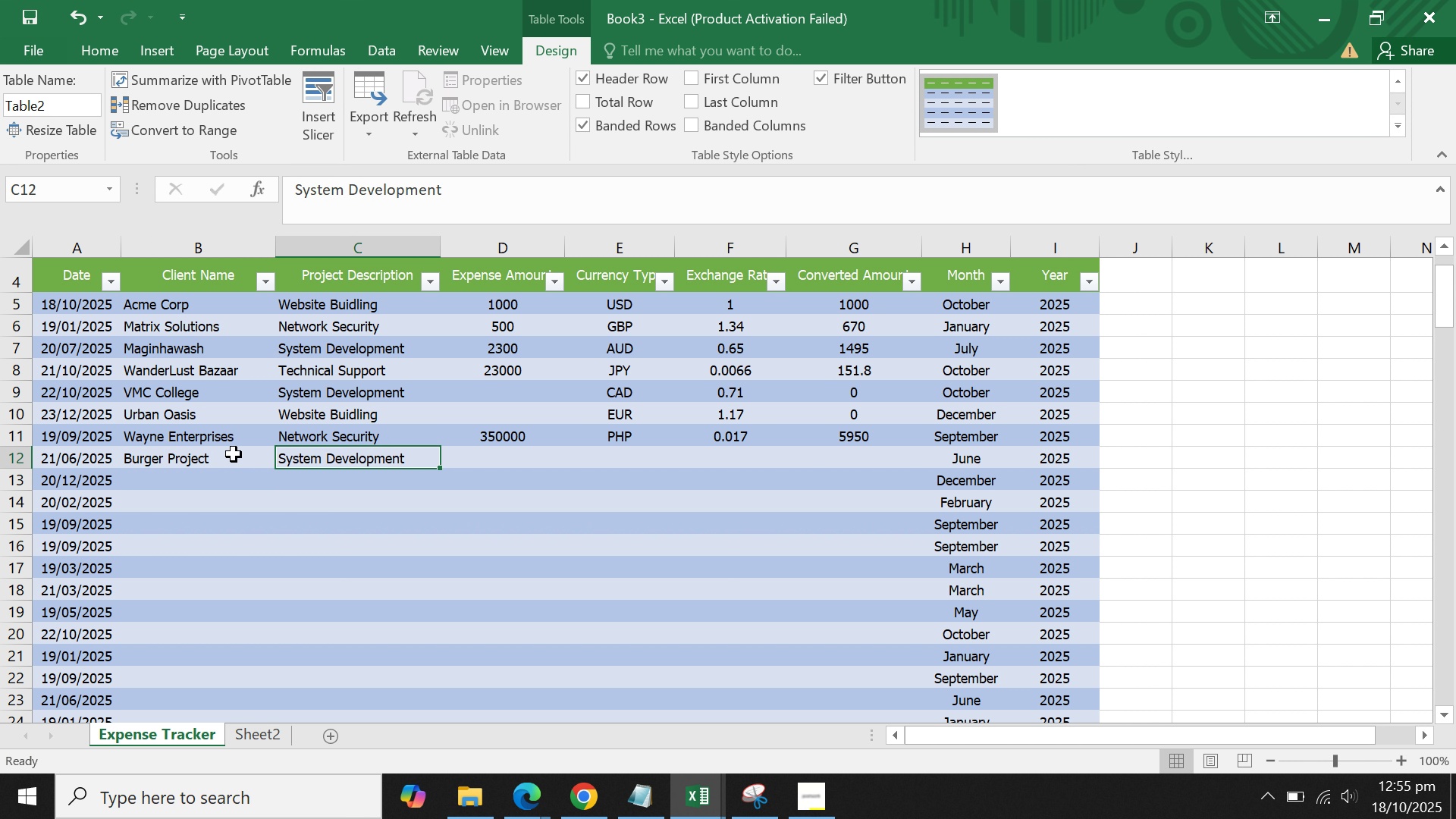 
key(ArrowRight)
 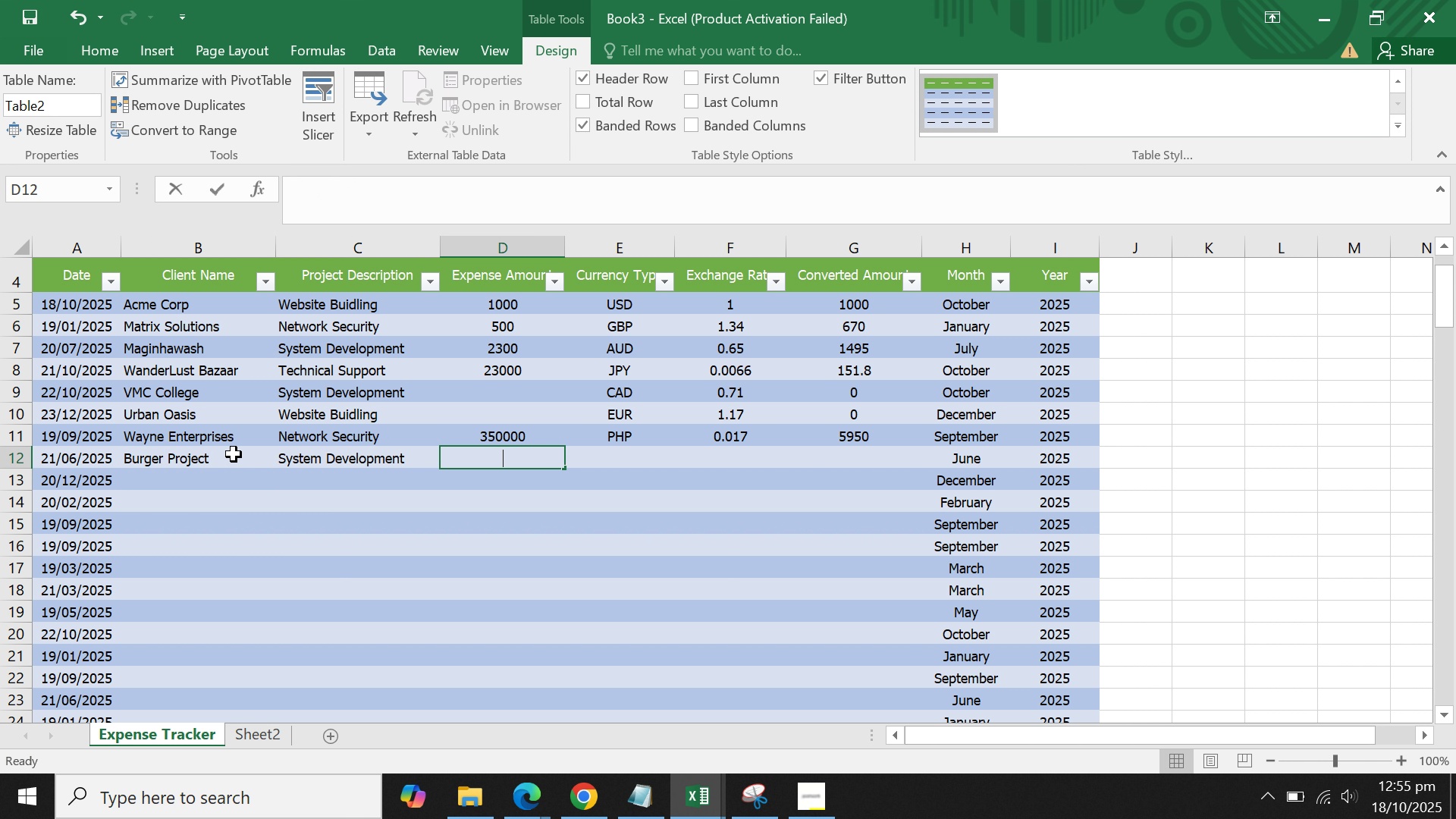 
type(1000)
key(Tab)
 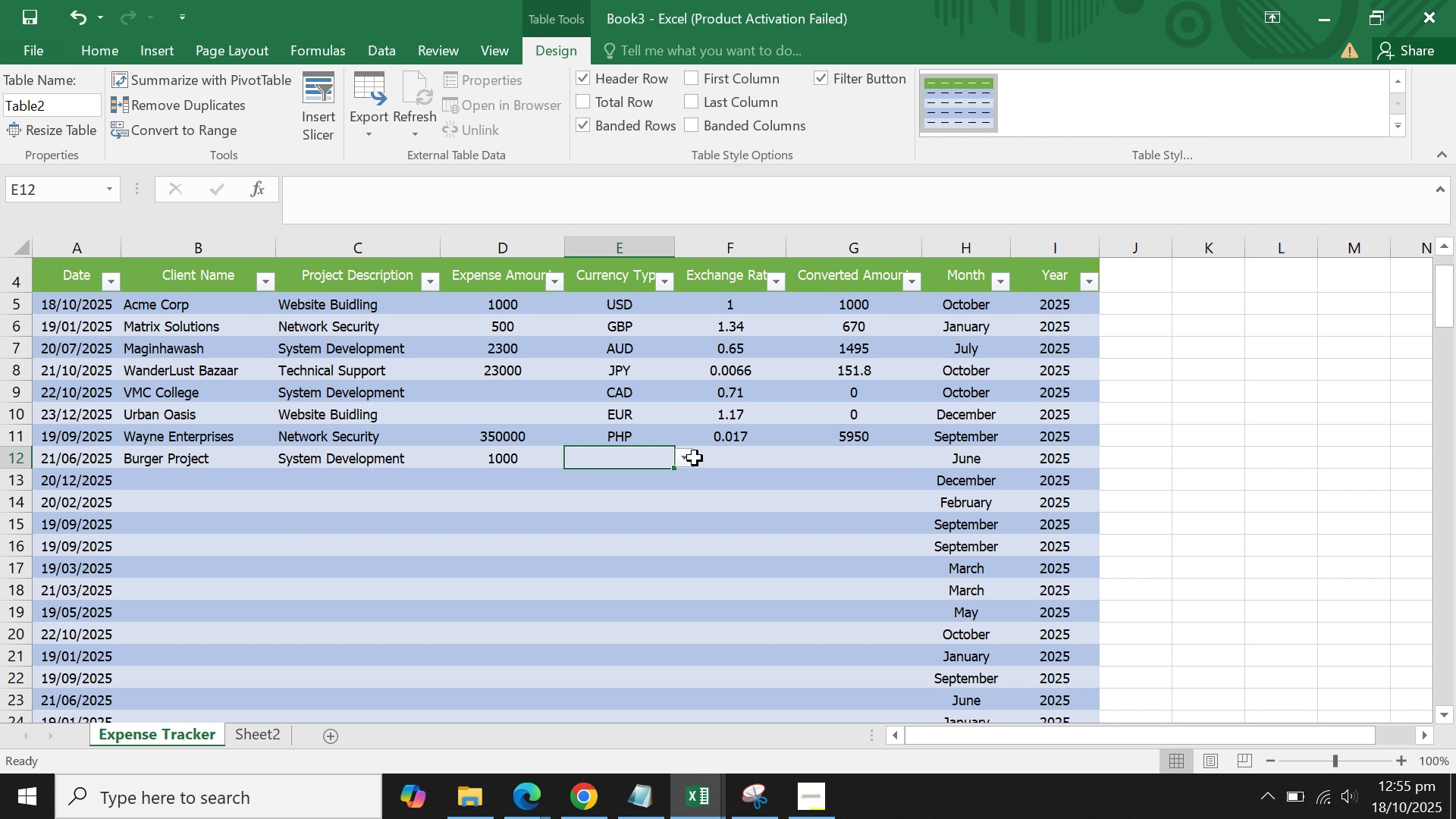 
left_click([688, 458])
 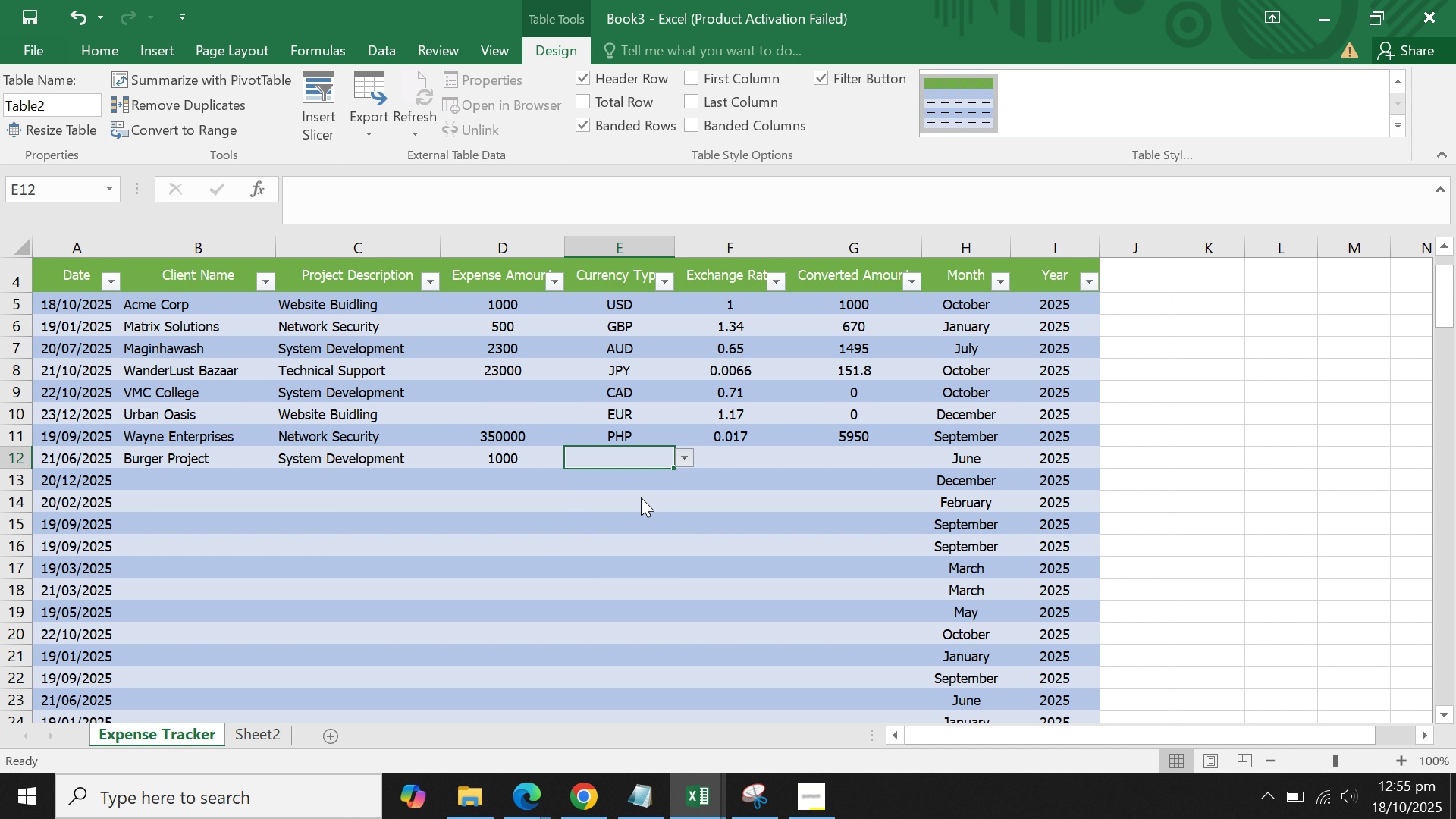 
left_click([641, 497])
 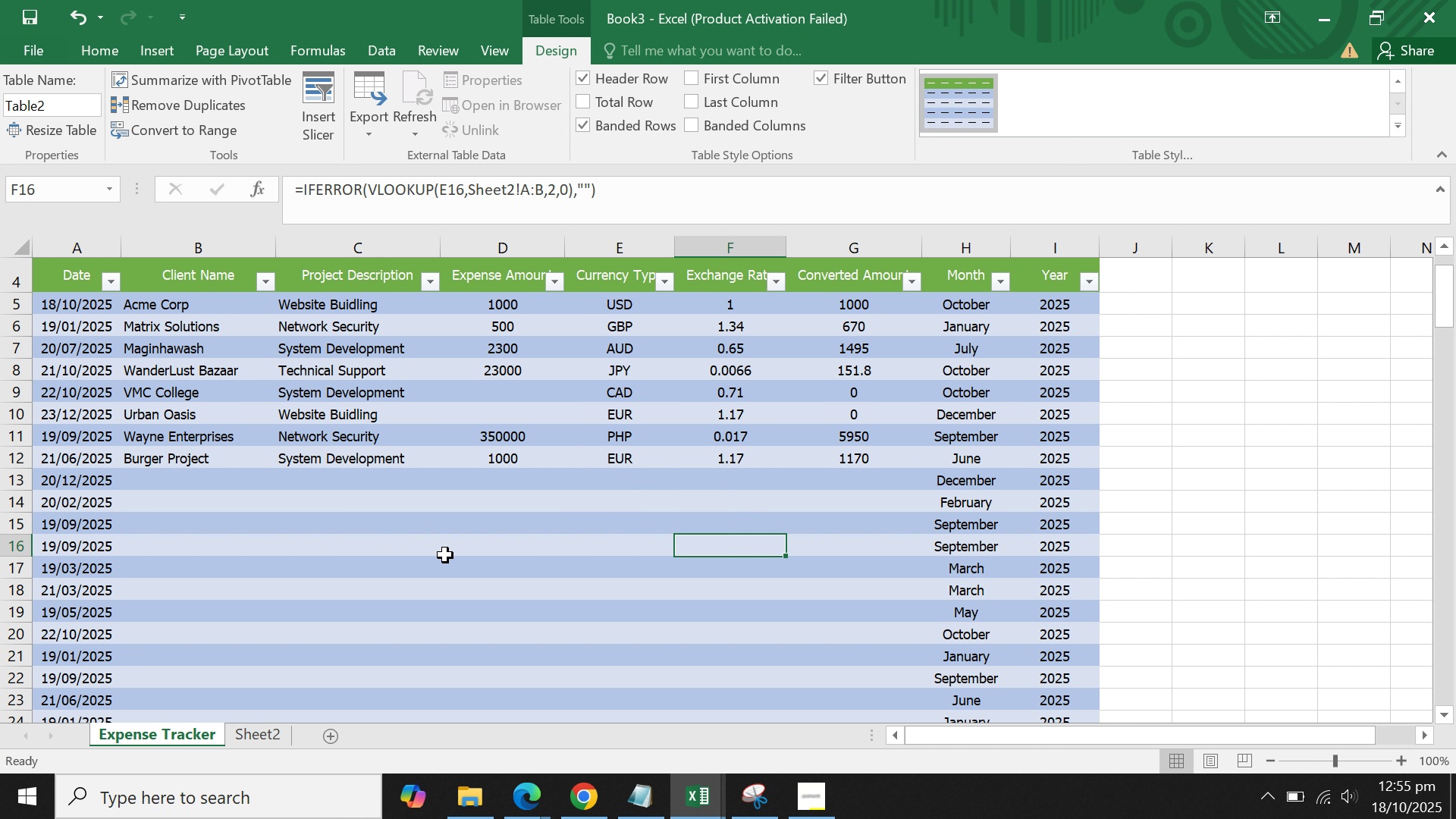 
double_click([543, 536])
 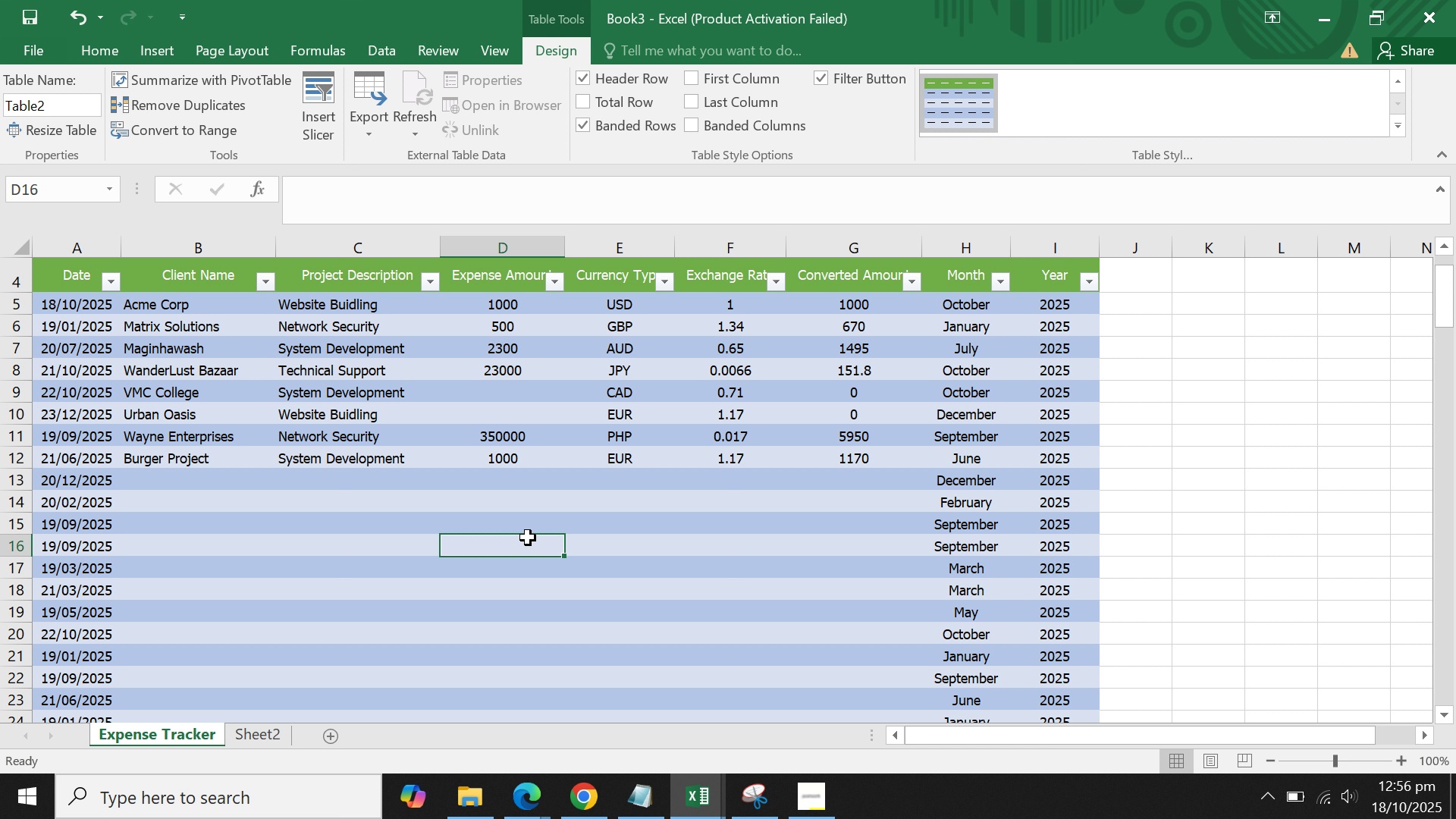 
scroll: coordinate [528, 538], scroll_direction: up, amount: 2.0
 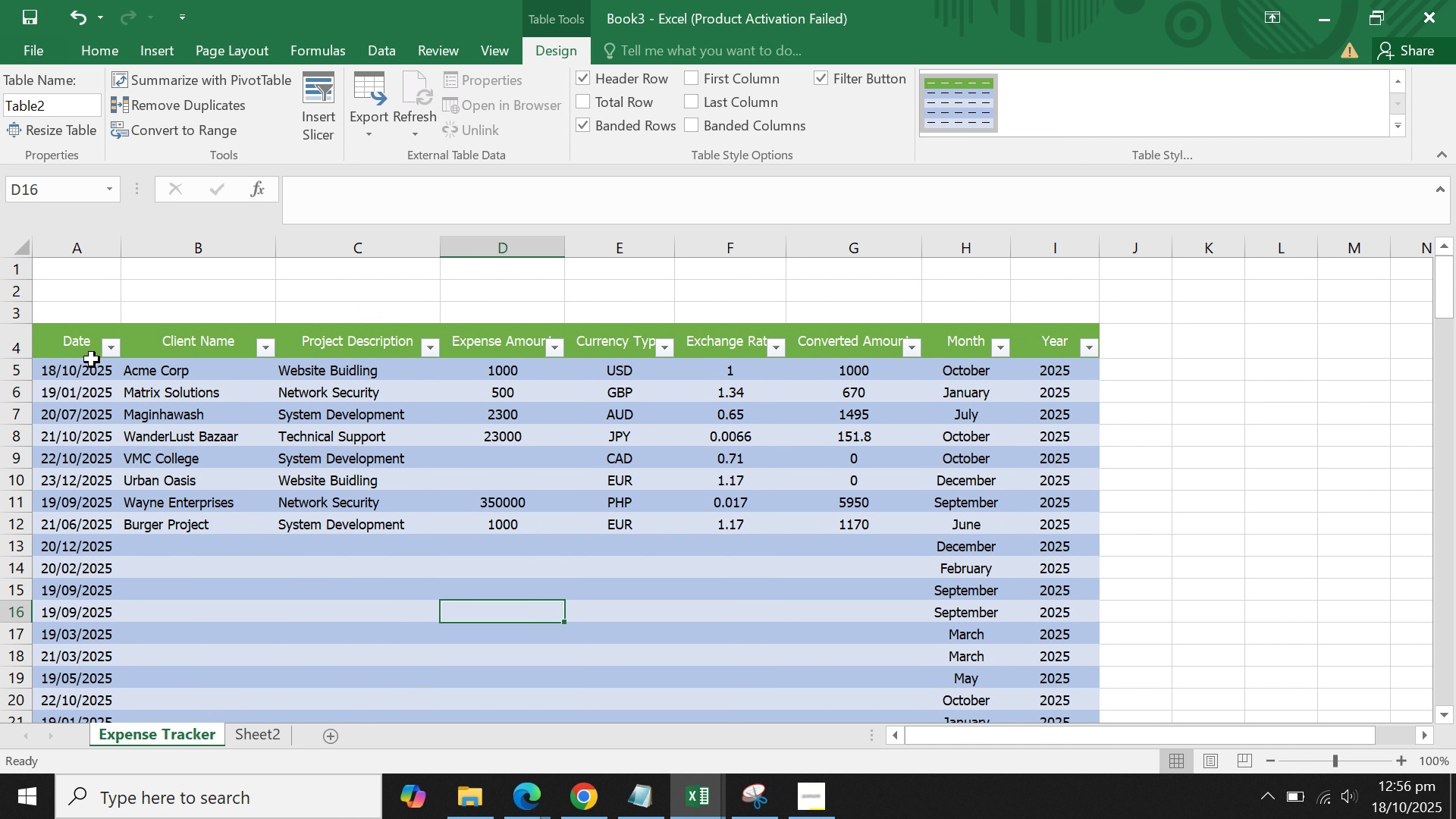 
left_click_drag(start_coordinate=[76, 346], to_coordinate=[1059, 347])
 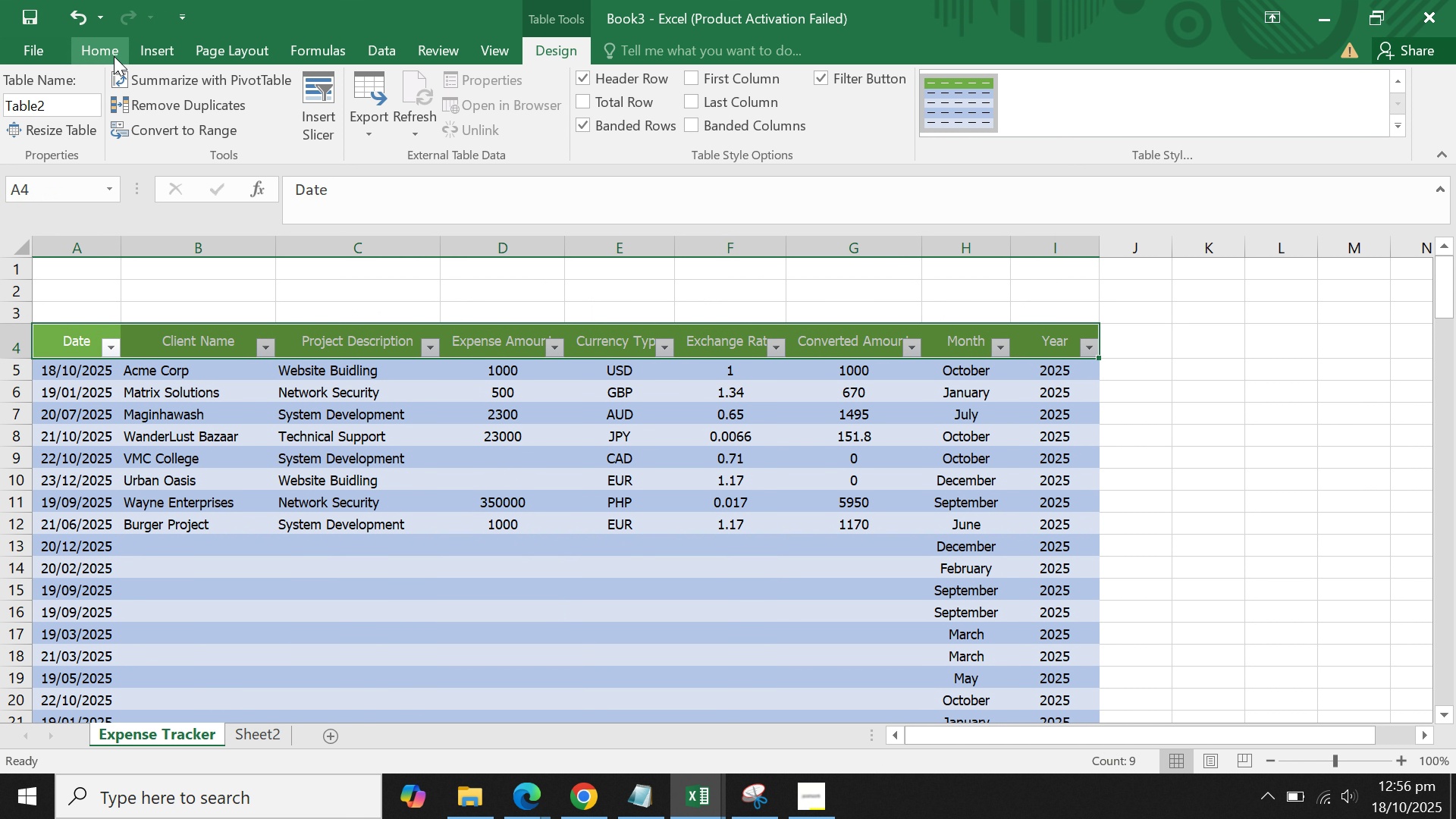 
left_click([114, 56])
 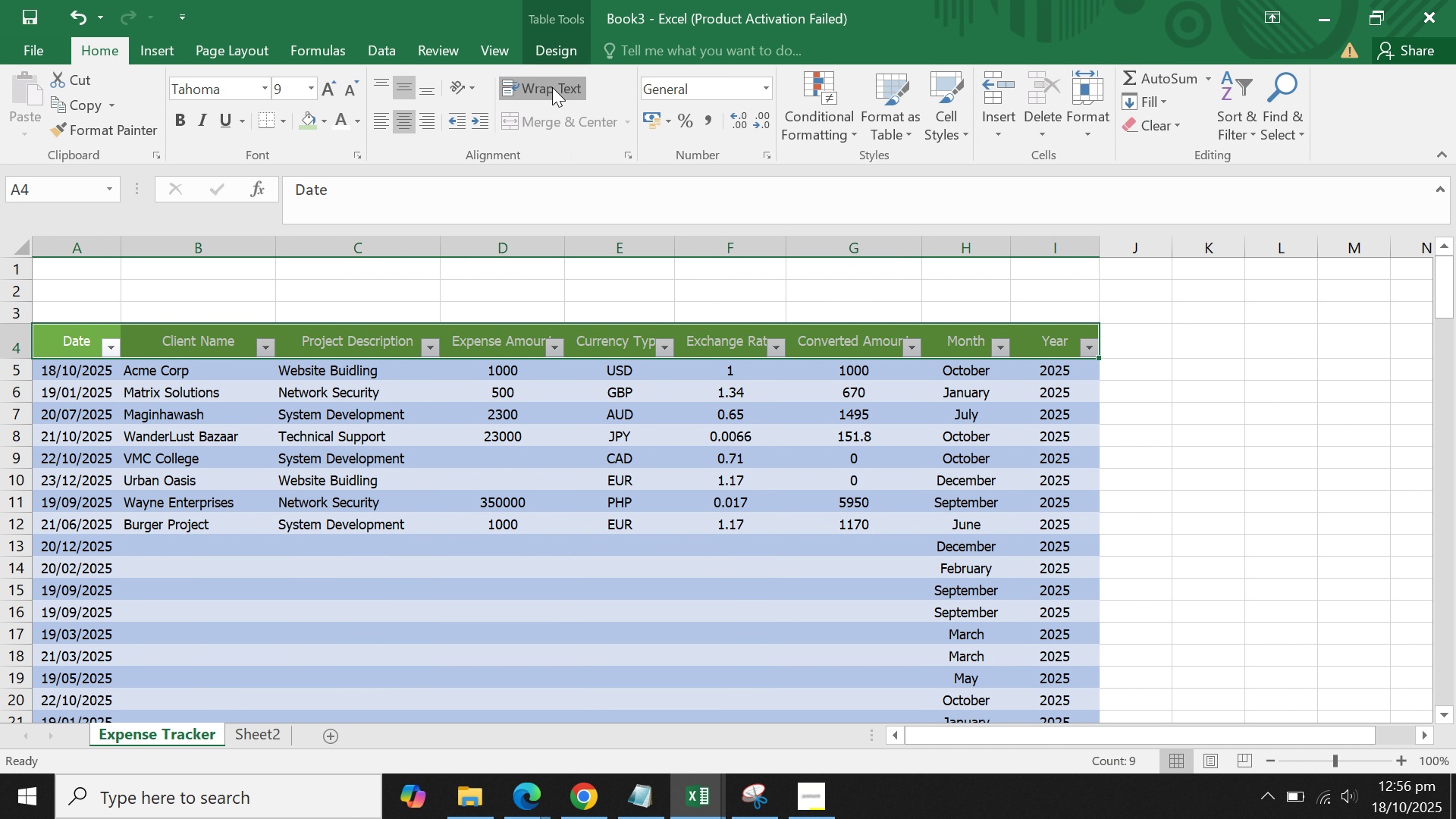 
left_click([552, 87])
 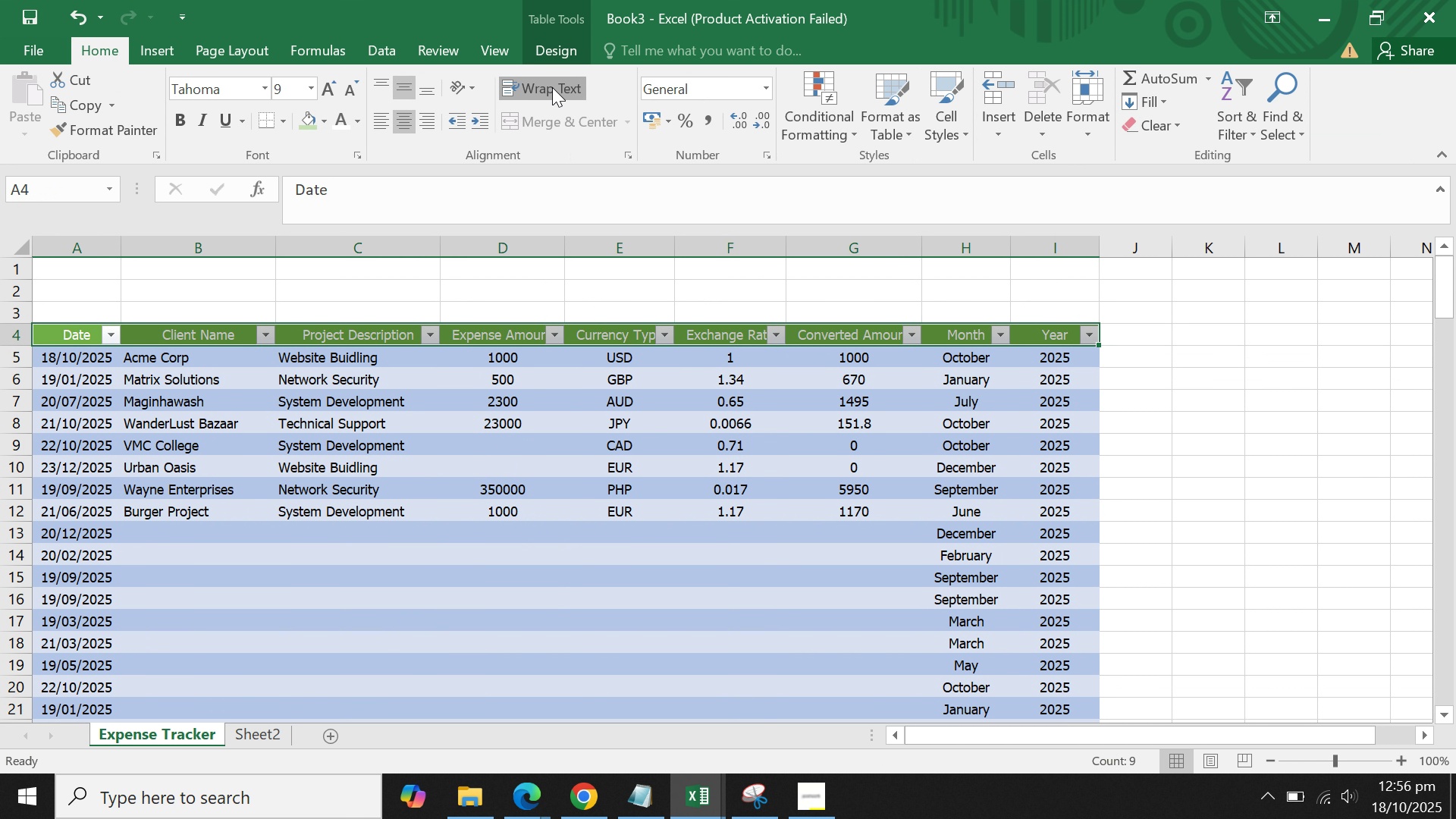 
left_click([552, 87])
 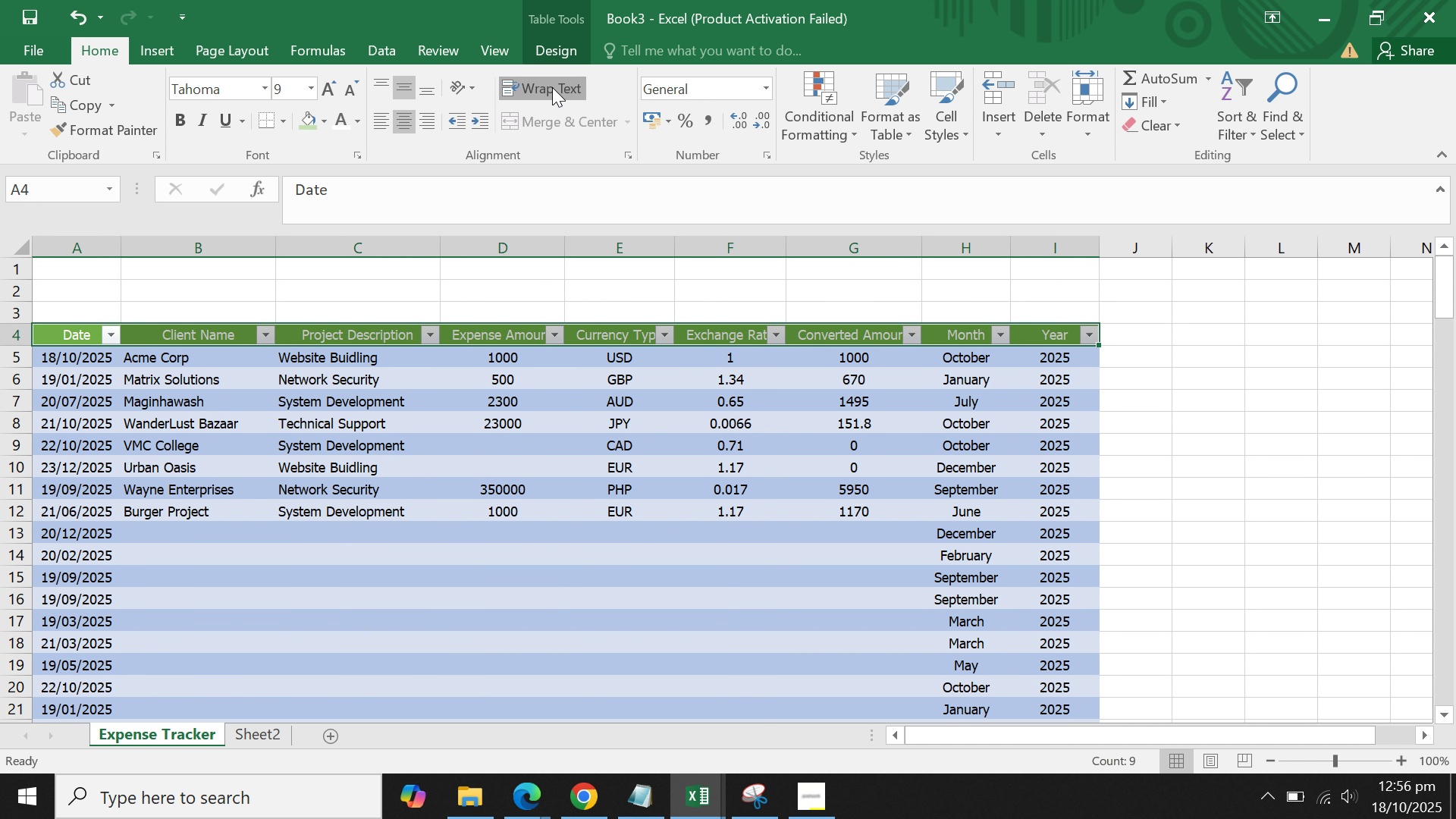 
left_click([552, 87])
 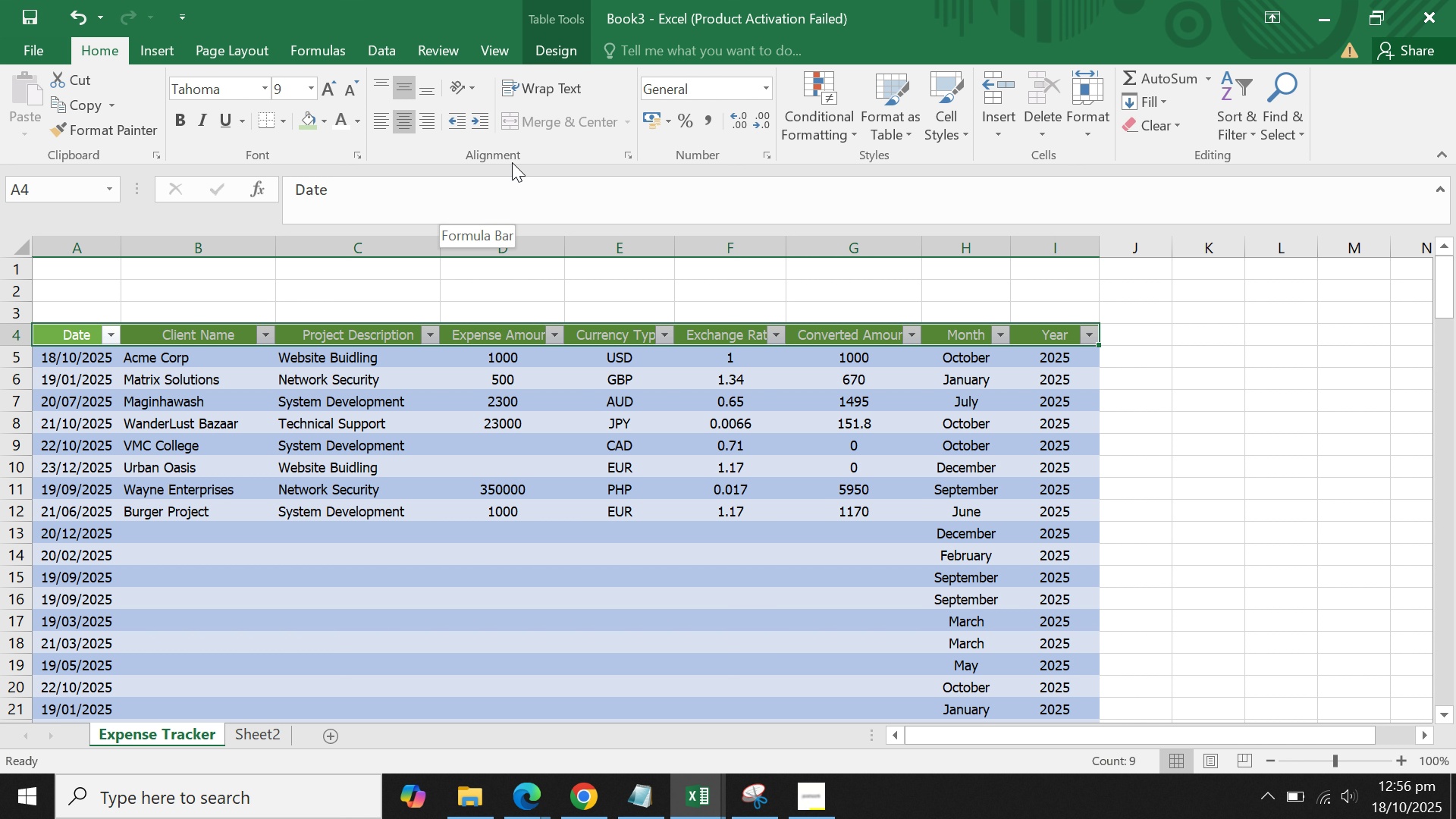 
left_click([541, 86])
 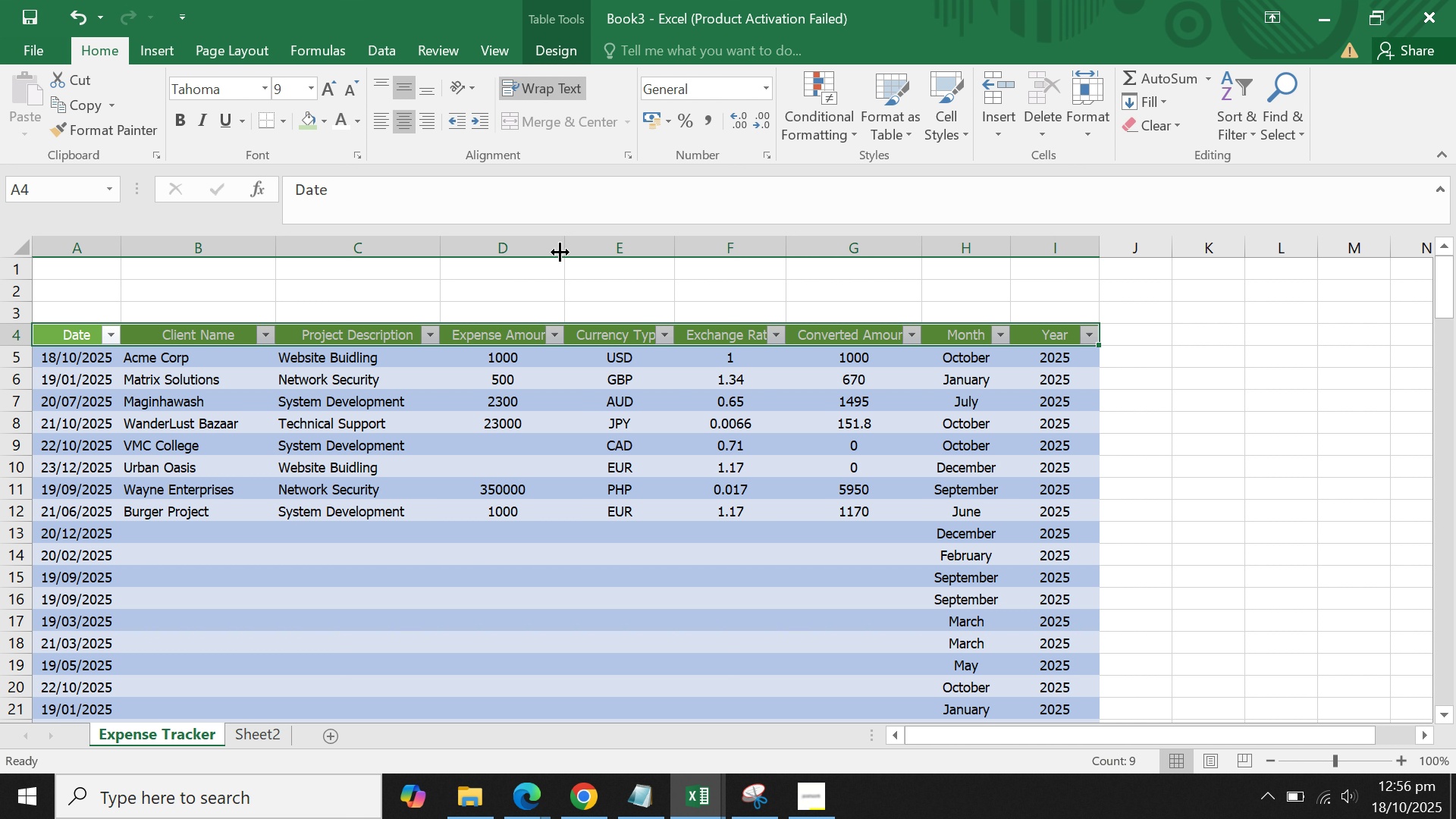 
left_click_drag(start_coordinate=[563, 242], to_coordinate=[543, 243])
 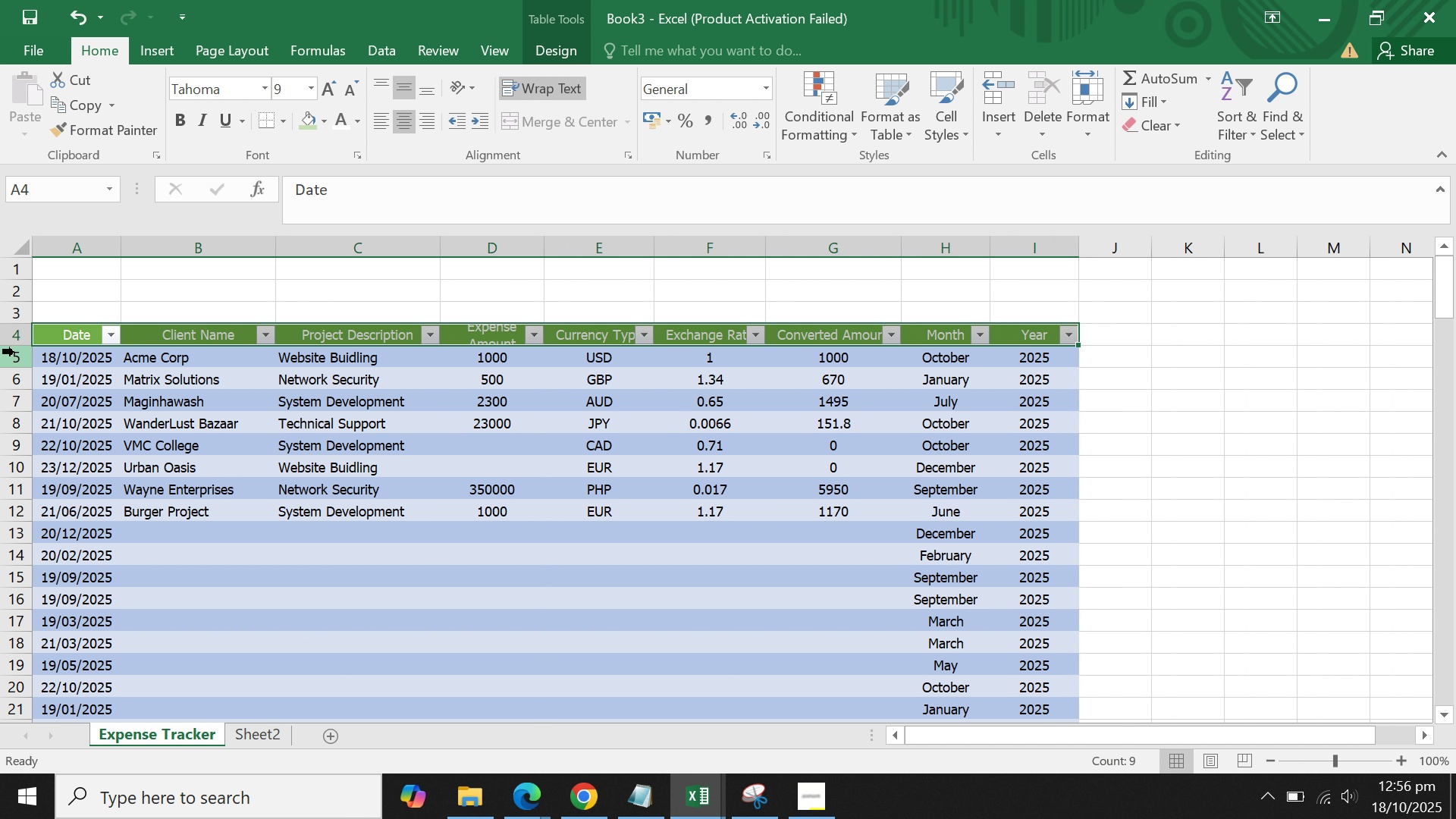 
double_click([17, 347])
 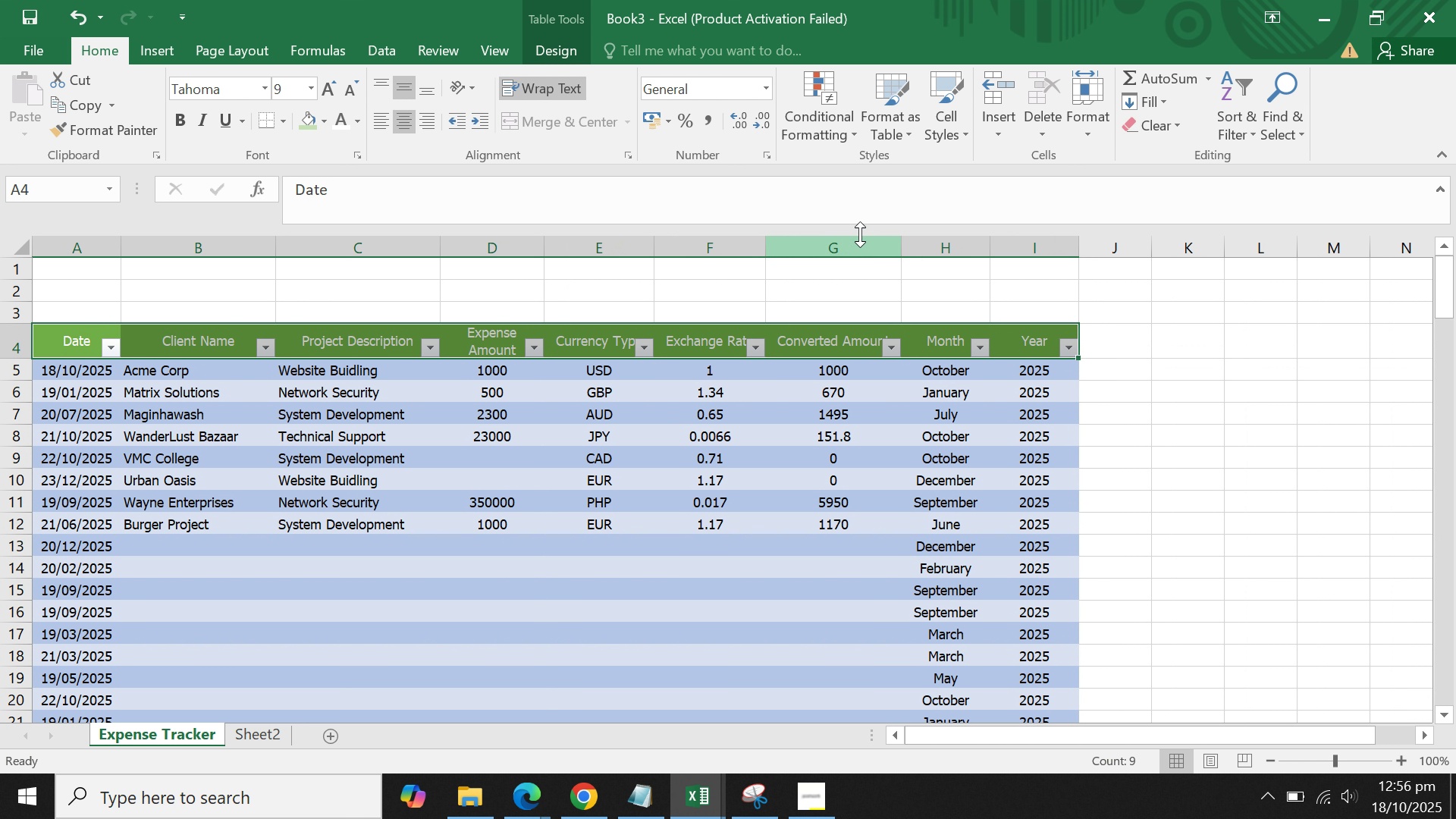 
left_click_drag(start_coordinate=[908, 240], to_coordinate=[894, 240])
 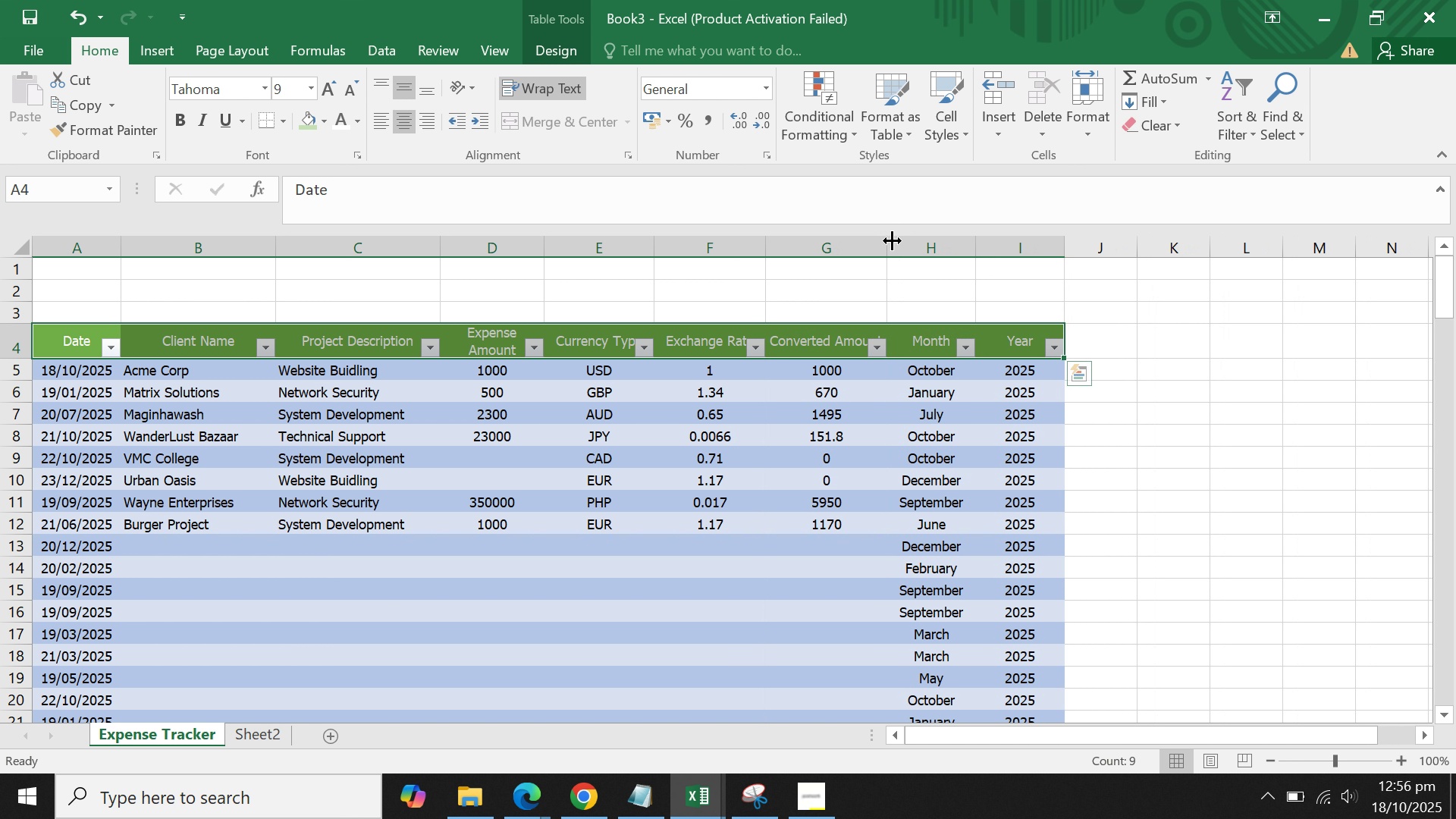 
left_click_drag(start_coordinate=[880, 240], to_coordinate=[867, 240])
 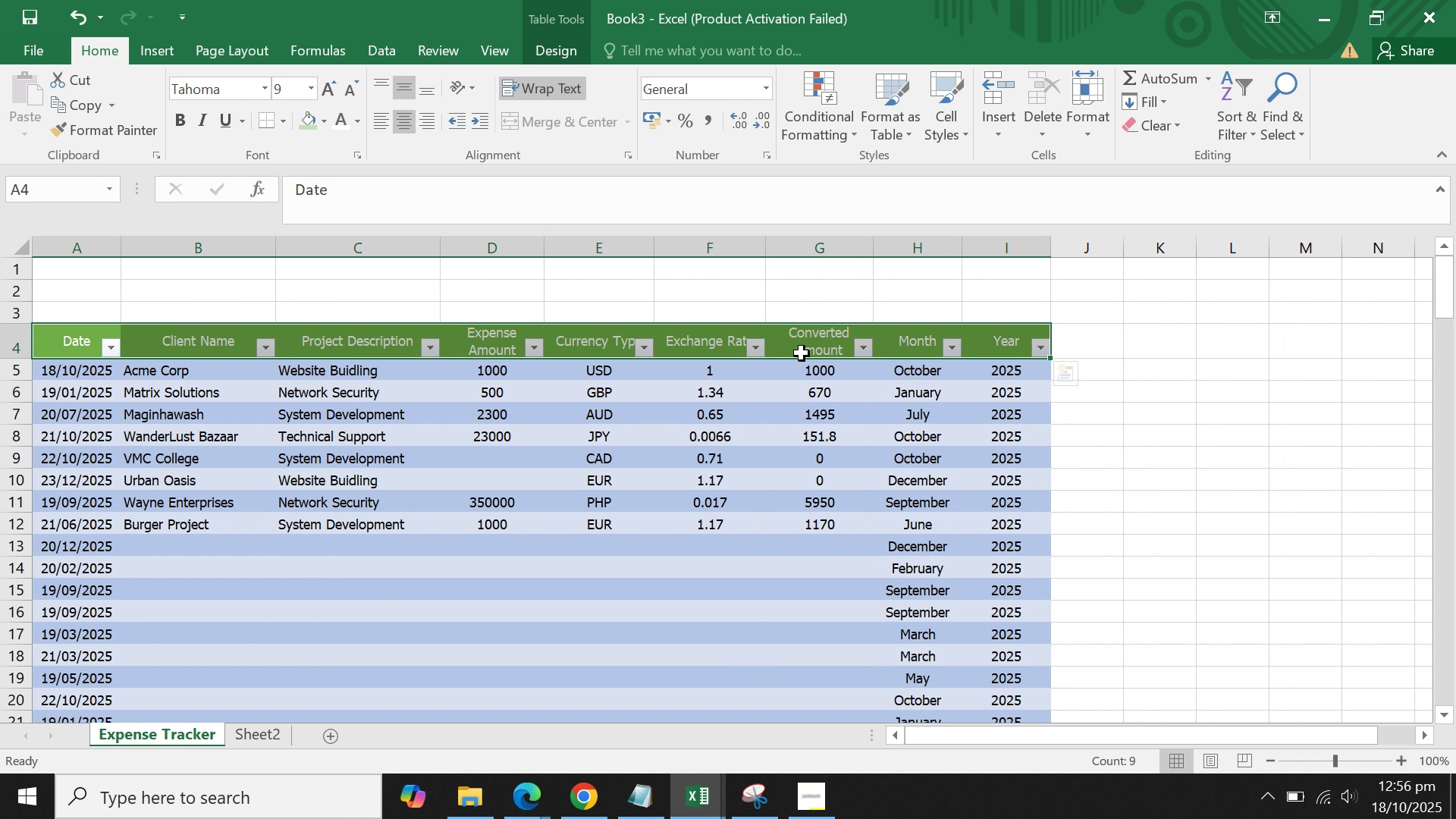 
left_click([802, 353])
 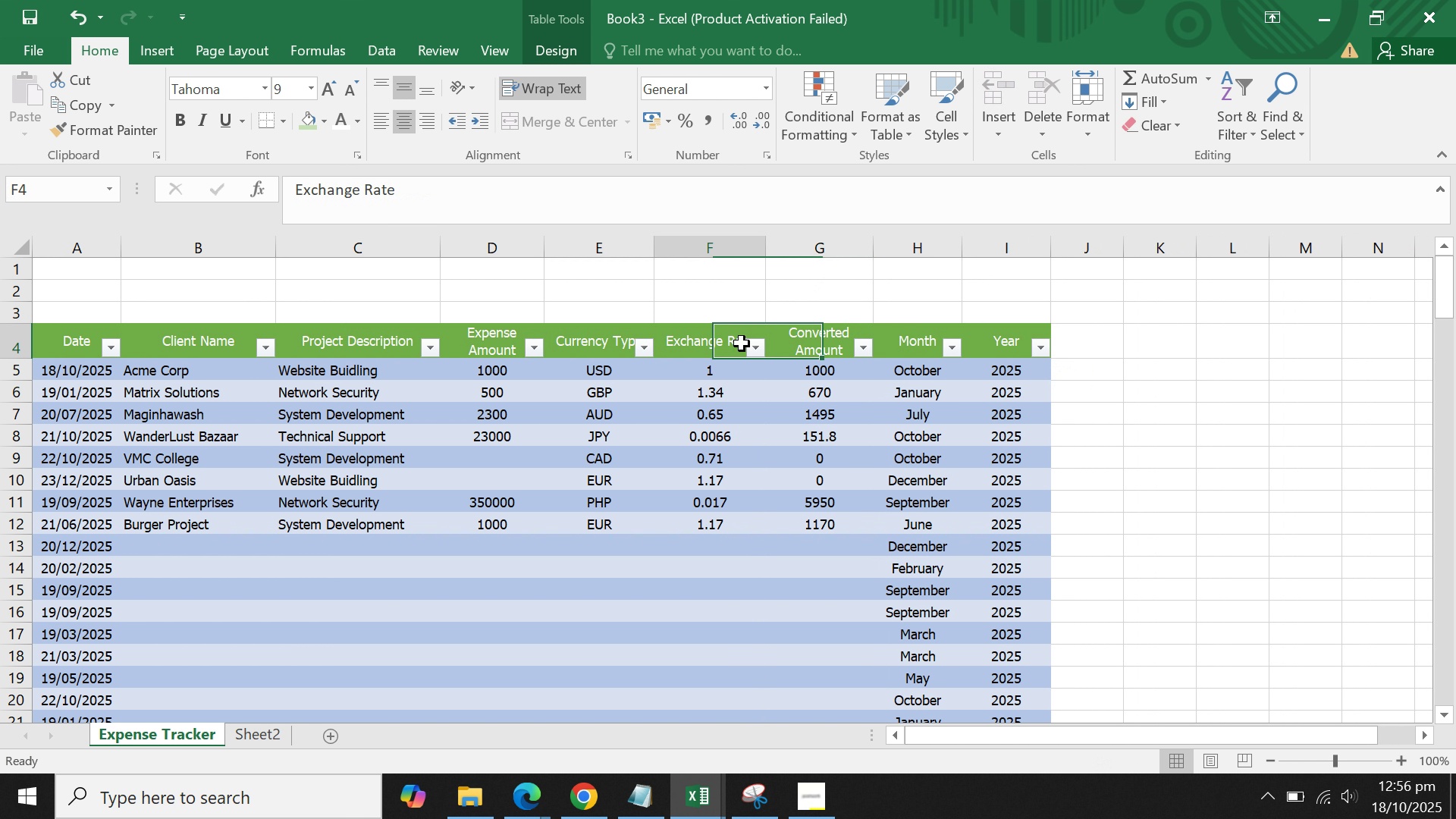 
left_click([742, 344])
 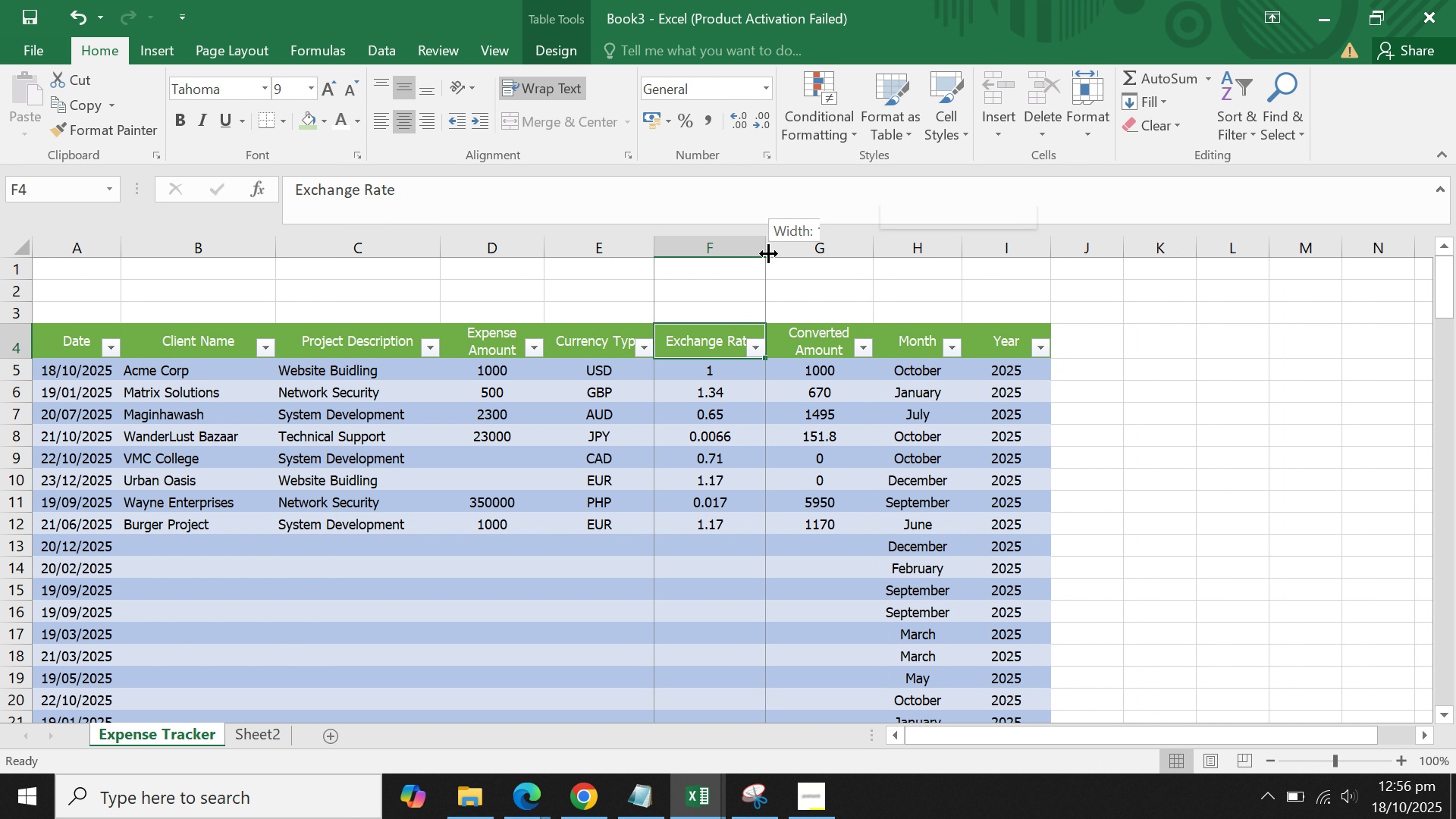 
left_click_drag(start_coordinate=[768, 253], to_coordinate=[753, 253])
 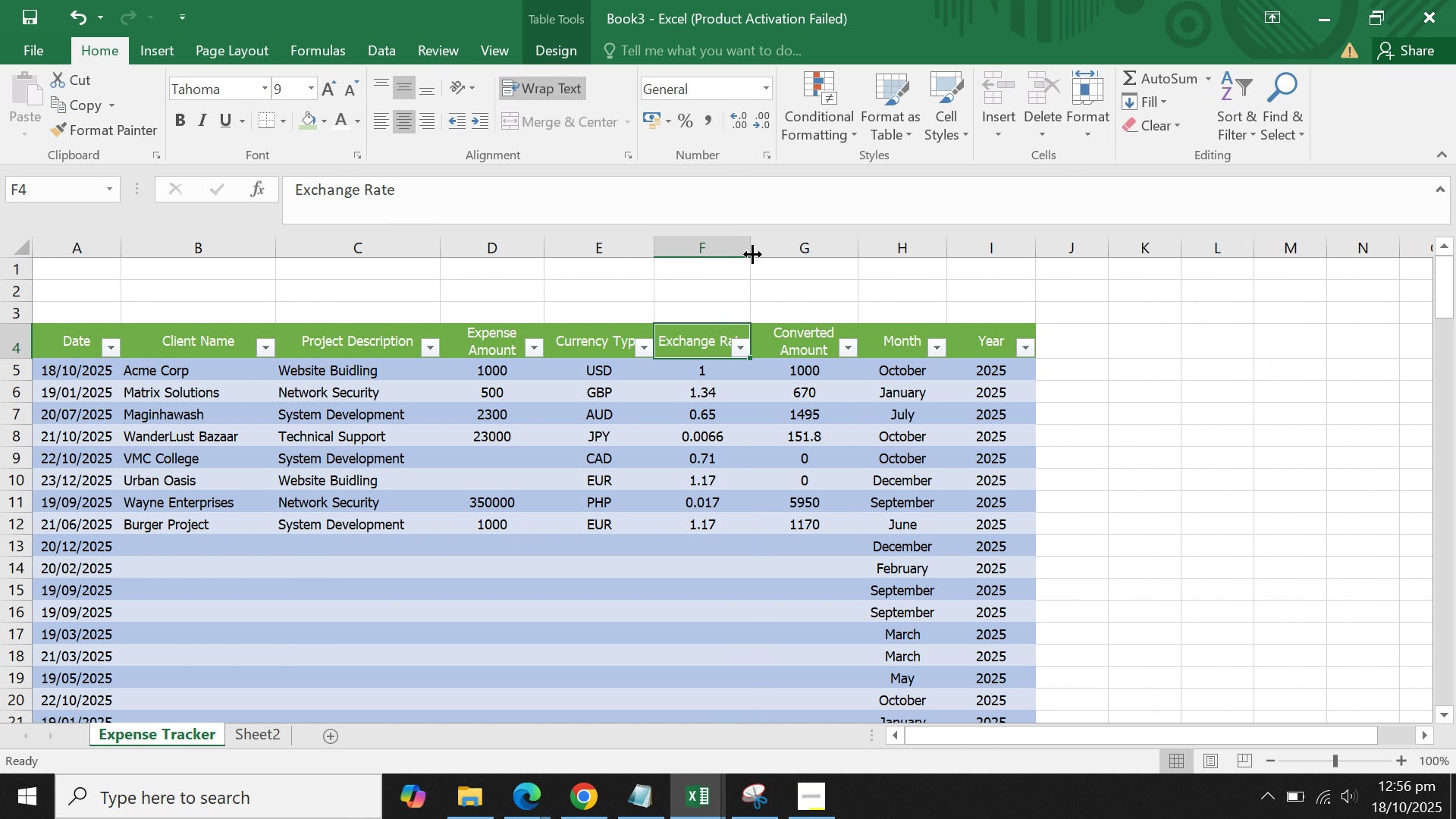 
left_click_drag(start_coordinate=[752, 252], to_coordinate=[736, 252])
 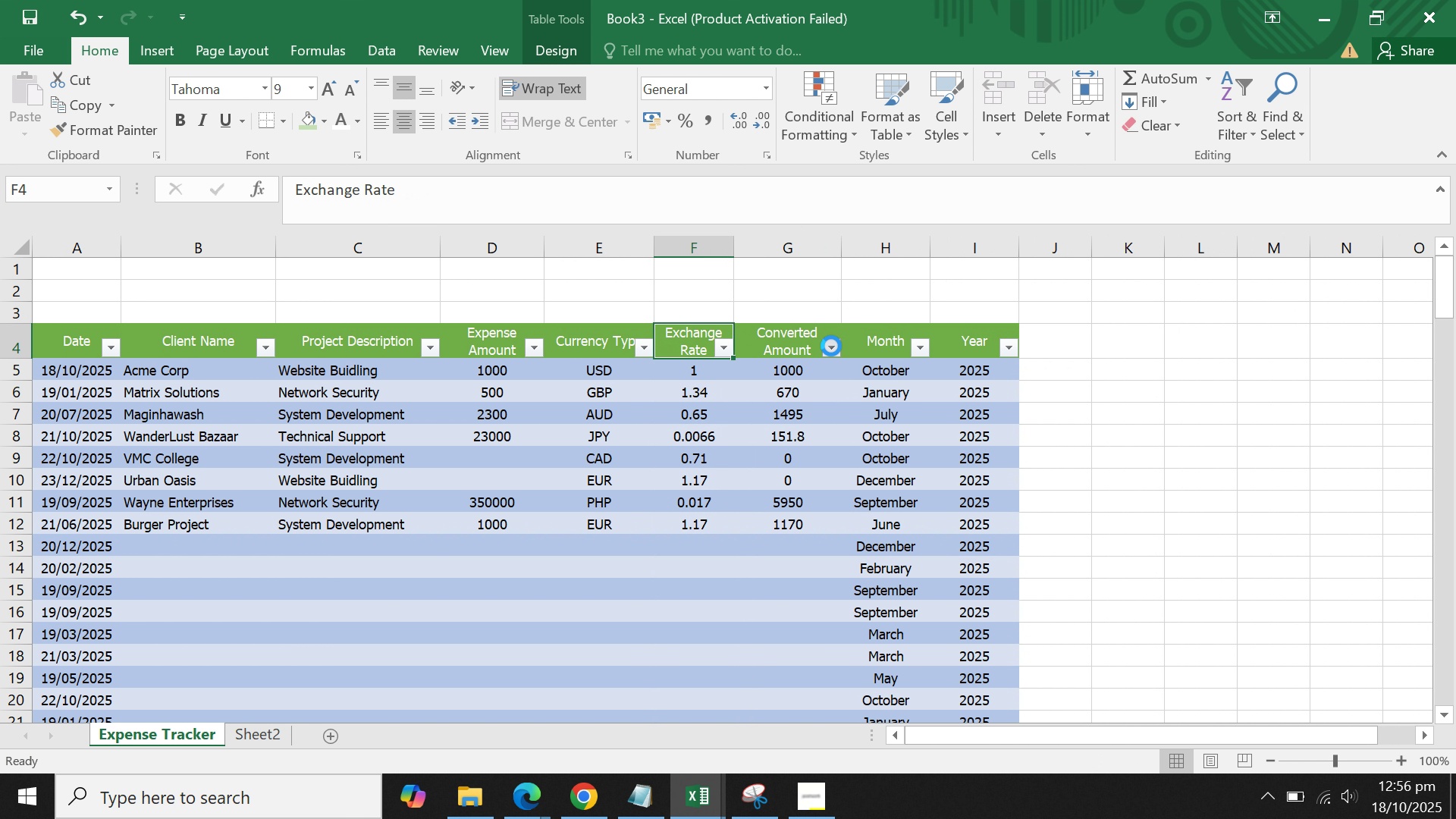 
double_click([901, 345])
 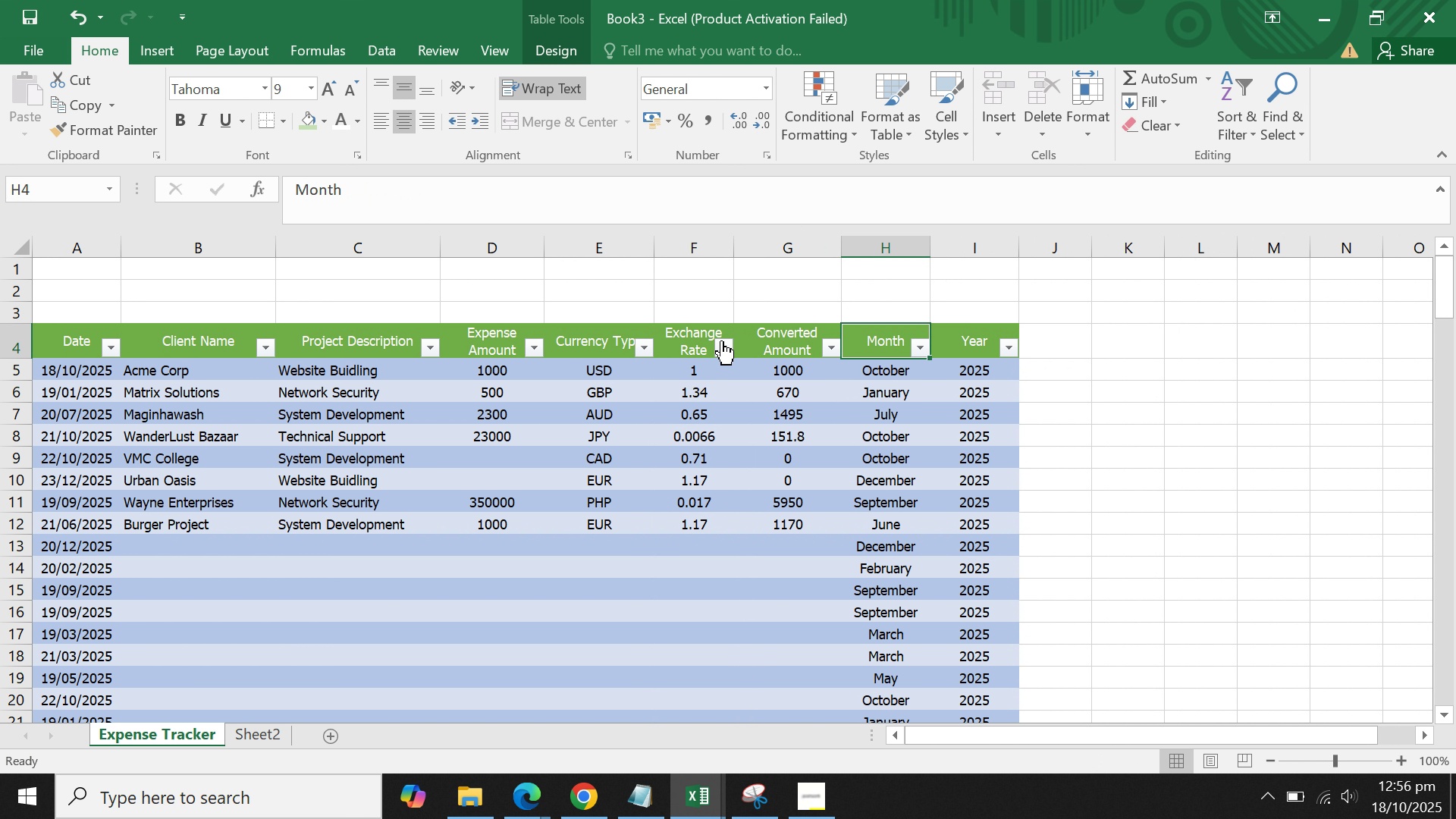 
double_click([721, 340])
 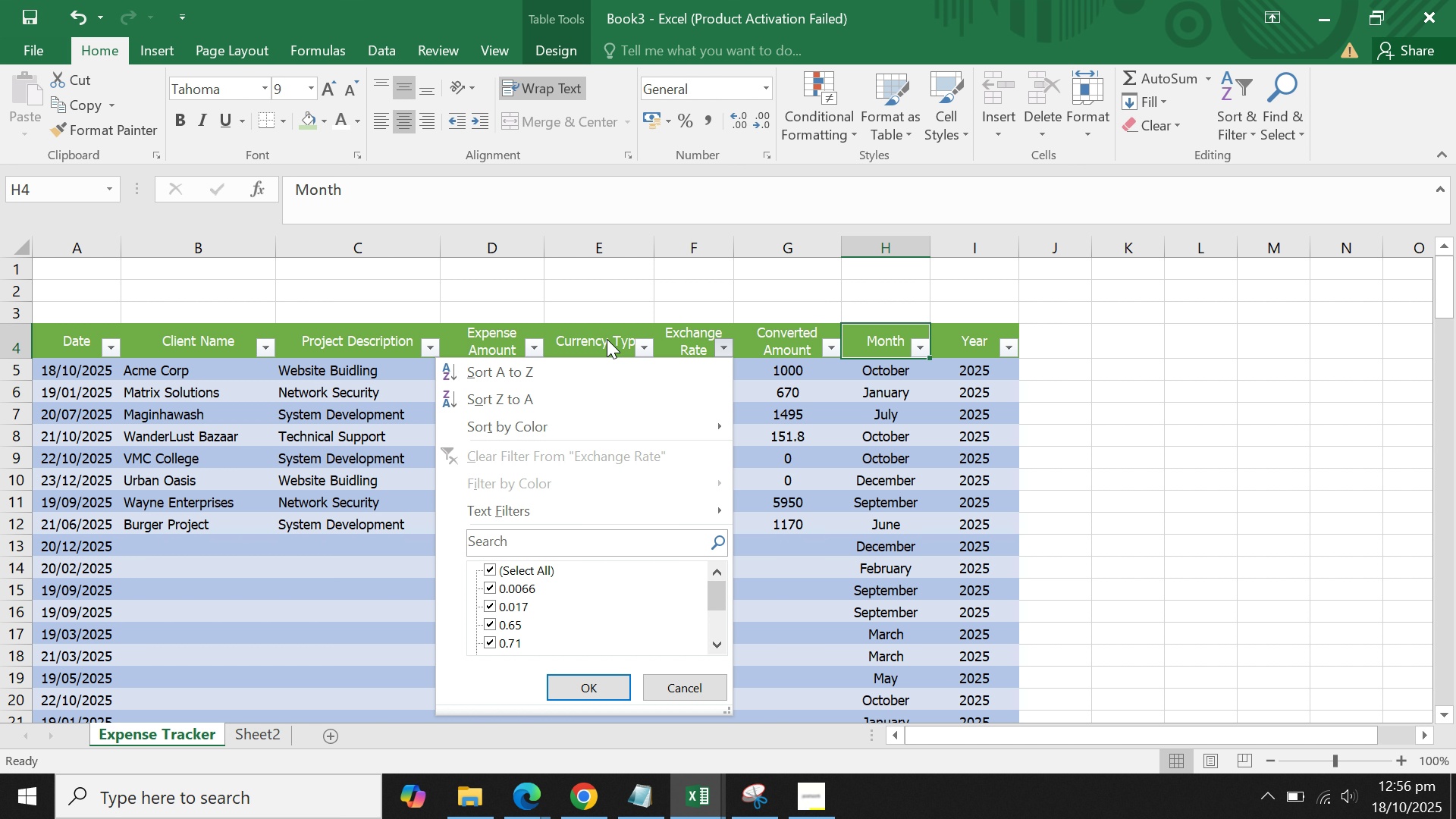 
triple_click([607, 339])
 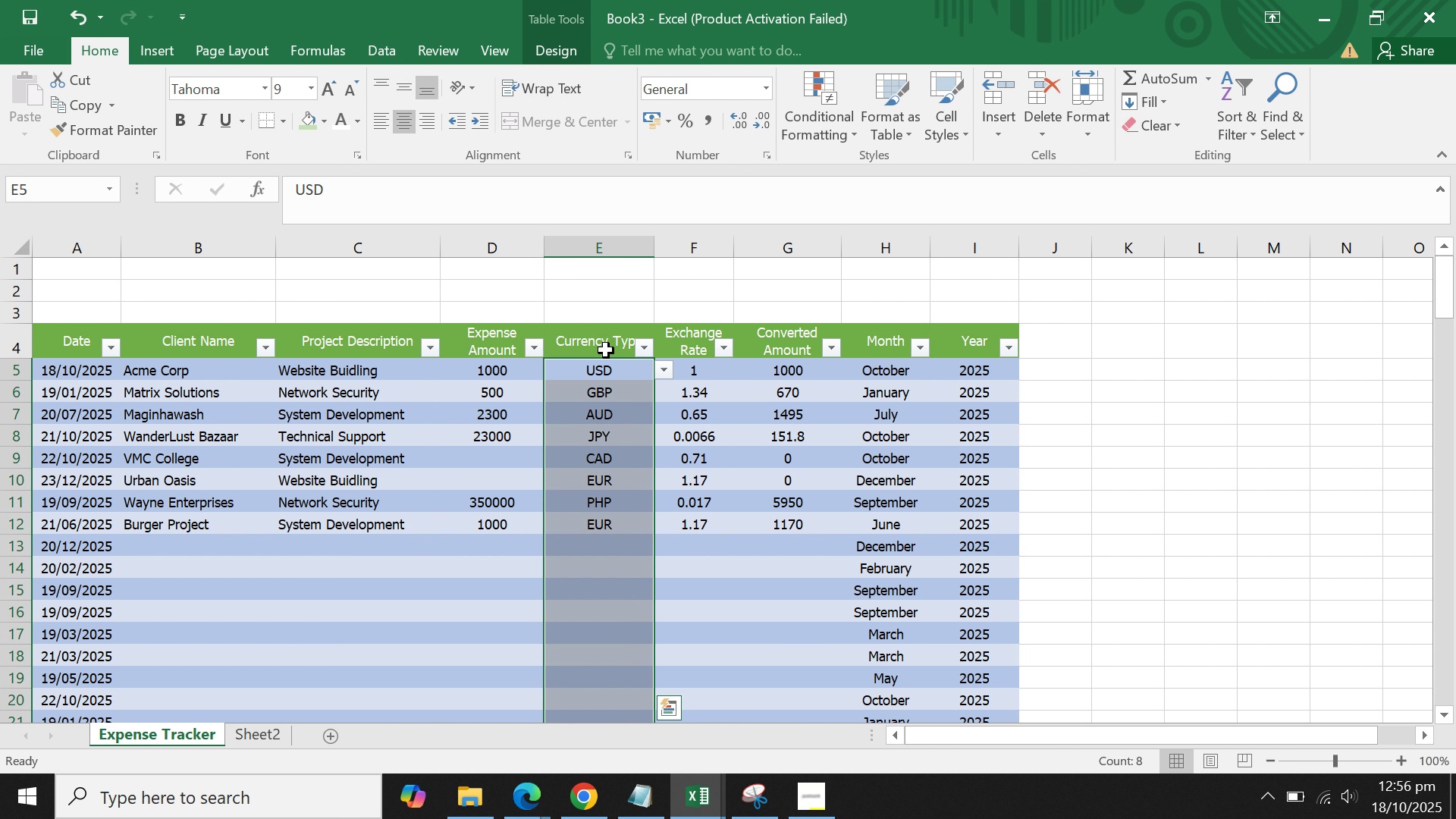 
double_click([606, 350])
 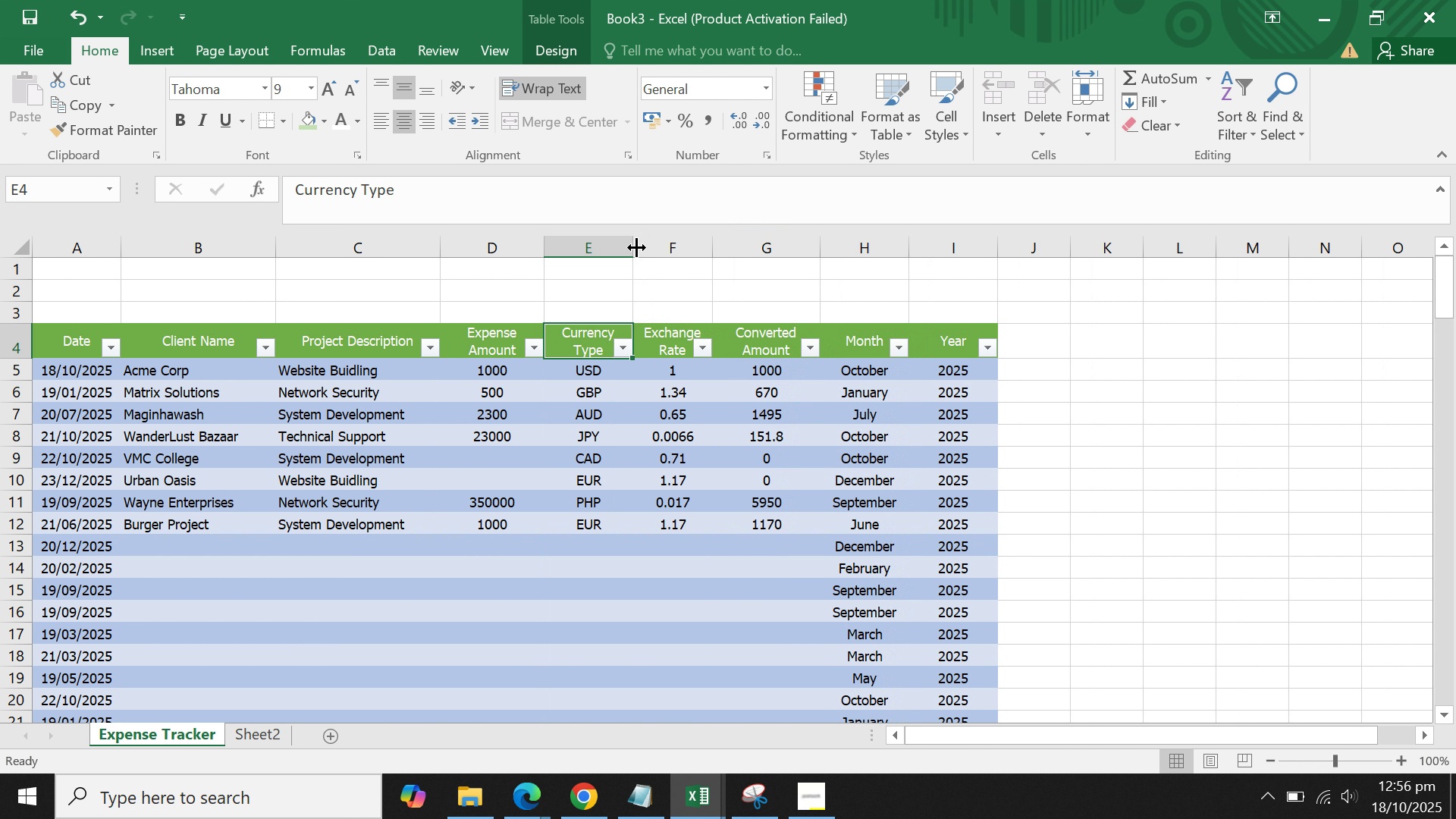 
double_click([735, 432])
 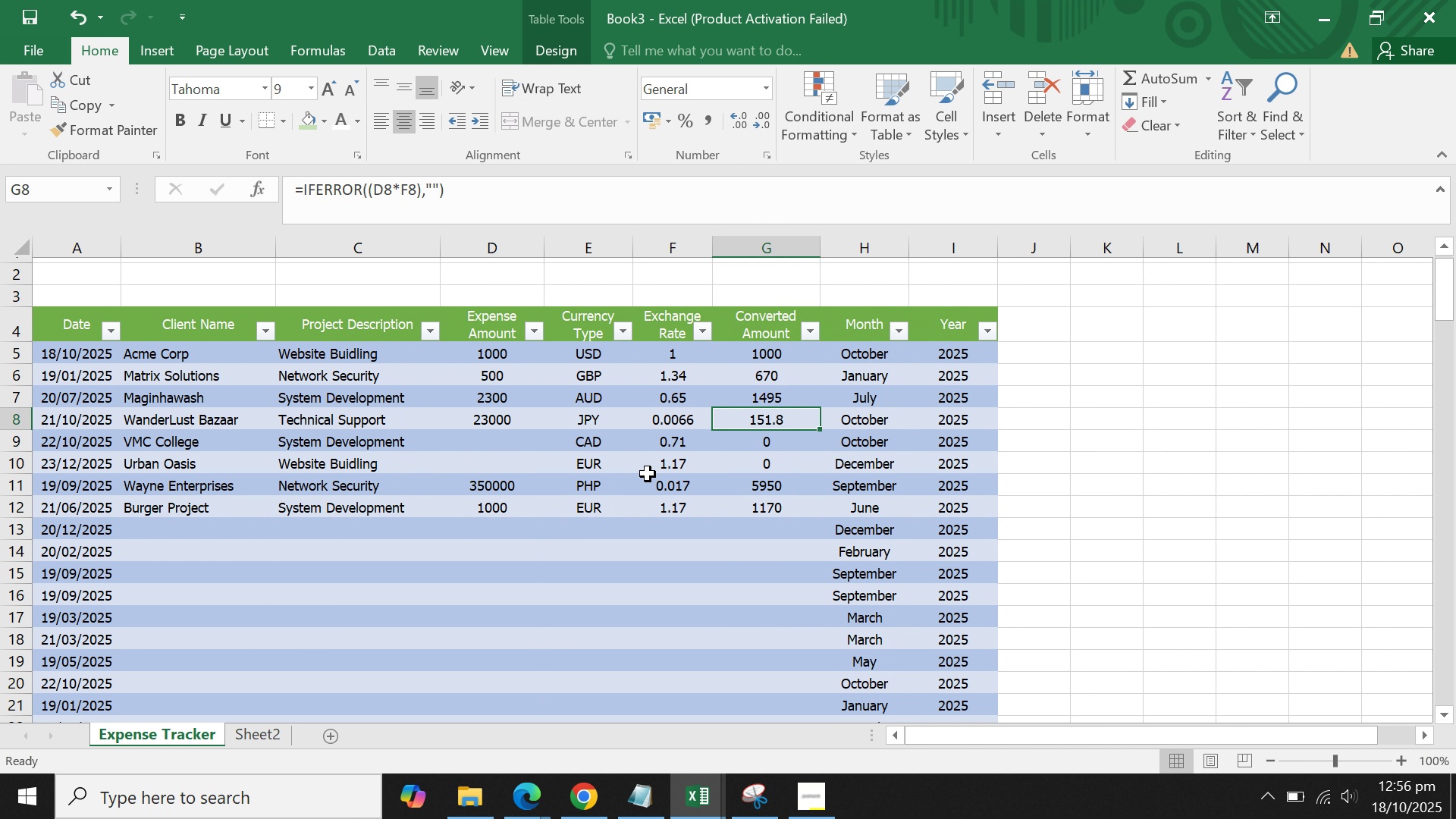 
scroll: coordinate [648, 474], scroll_direction: down, amount: 1.0
 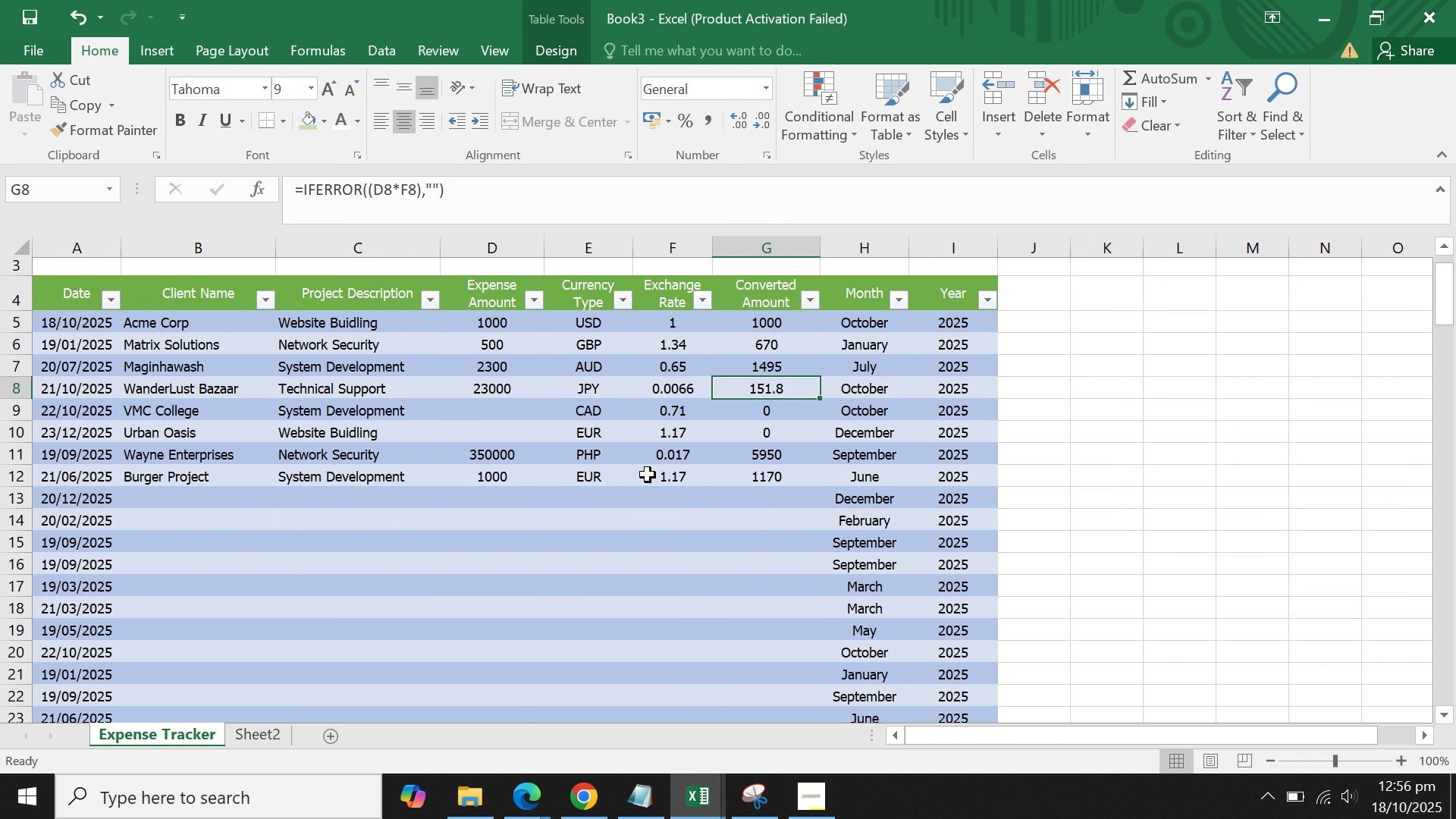 
scroll: coordinate [646, 473], scroll_direction: up, amount: 10.0